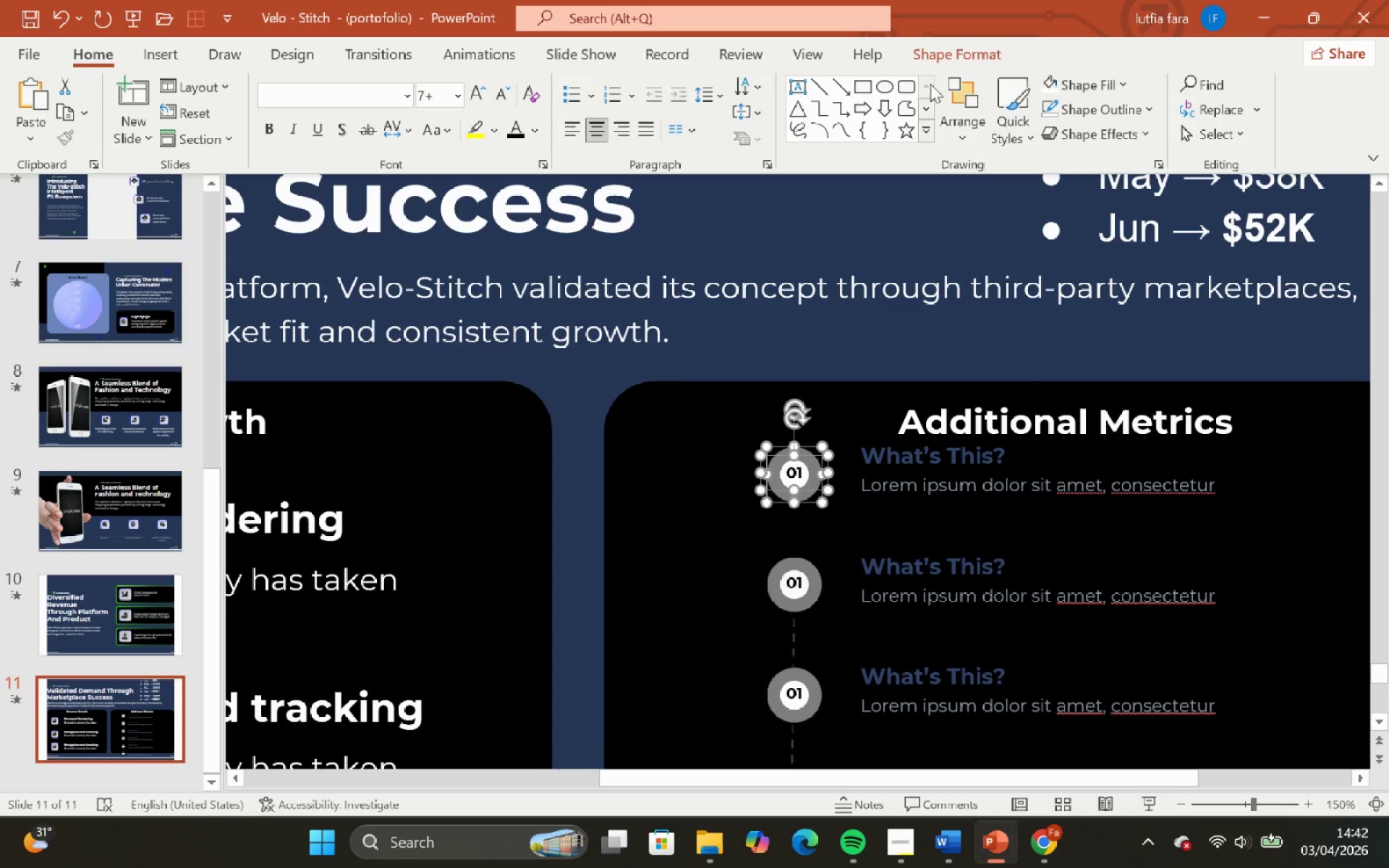 
left_click([933, 61])
 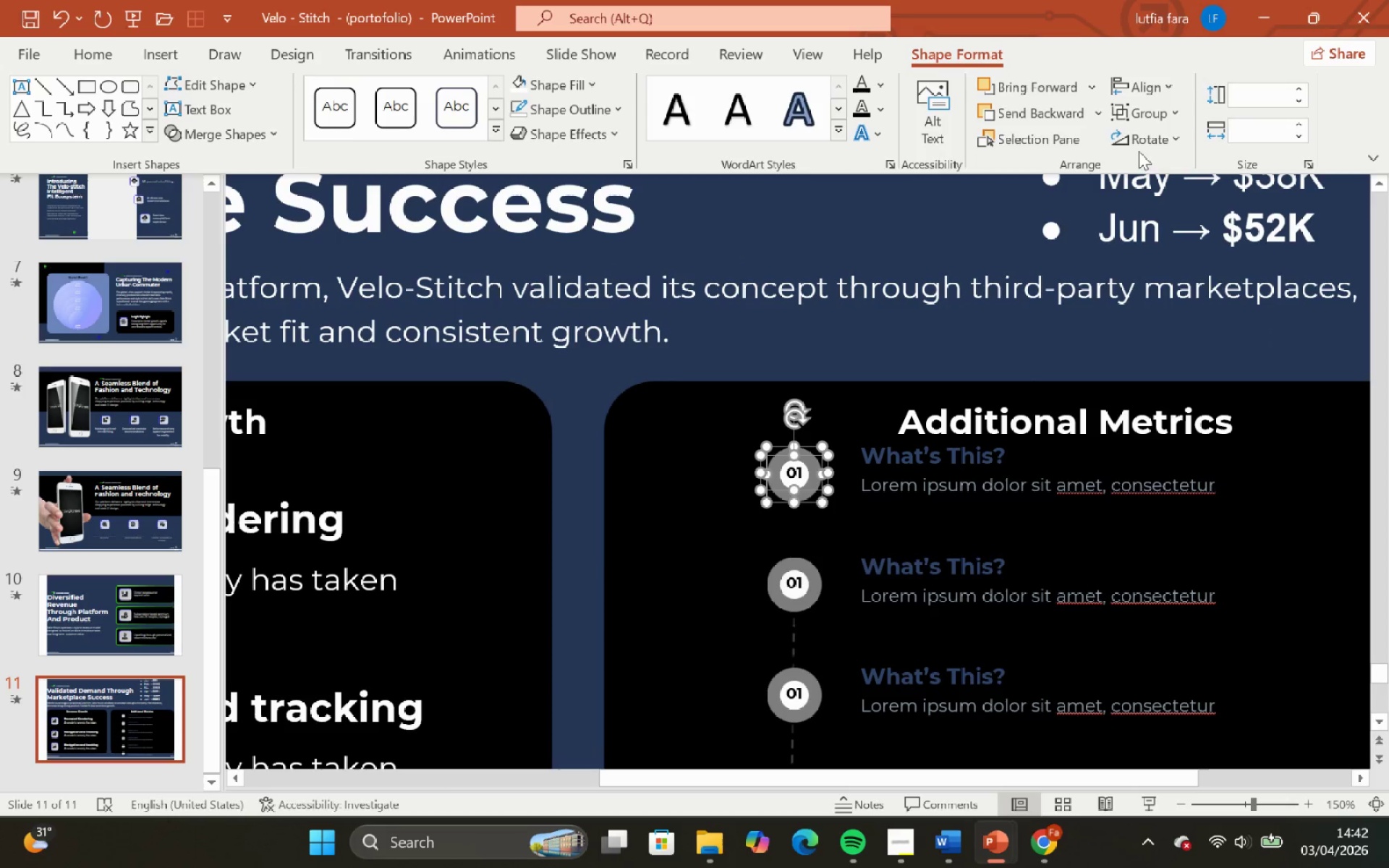 
left_click([1129, 82])
 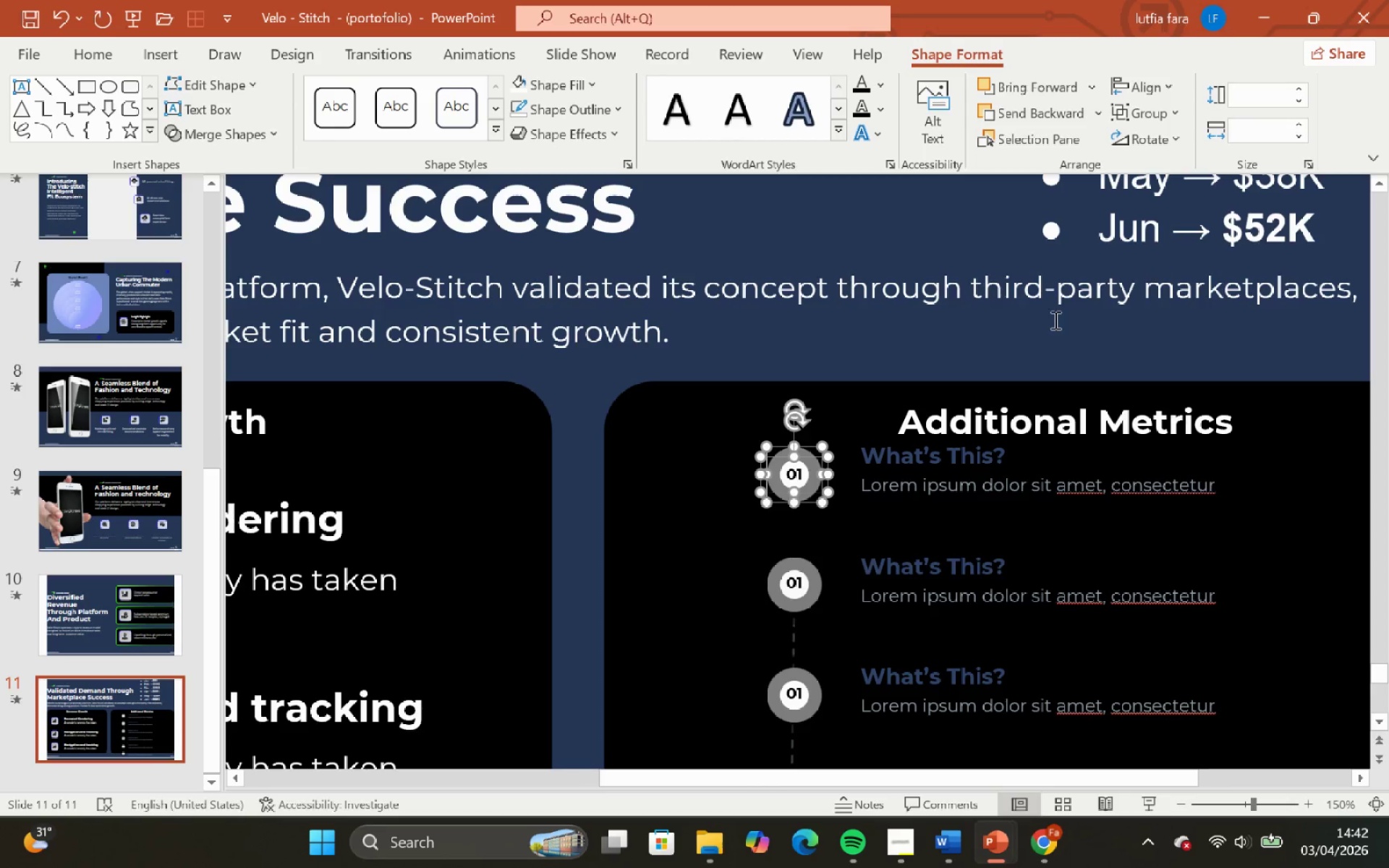 
hold_key(key=ShiftLeft, duration=0.78)
hold_key(key=ControlLeft, duration=0.77)
scroll: coordinate [887, 422], scroll_direction: down, amount: 2.0
 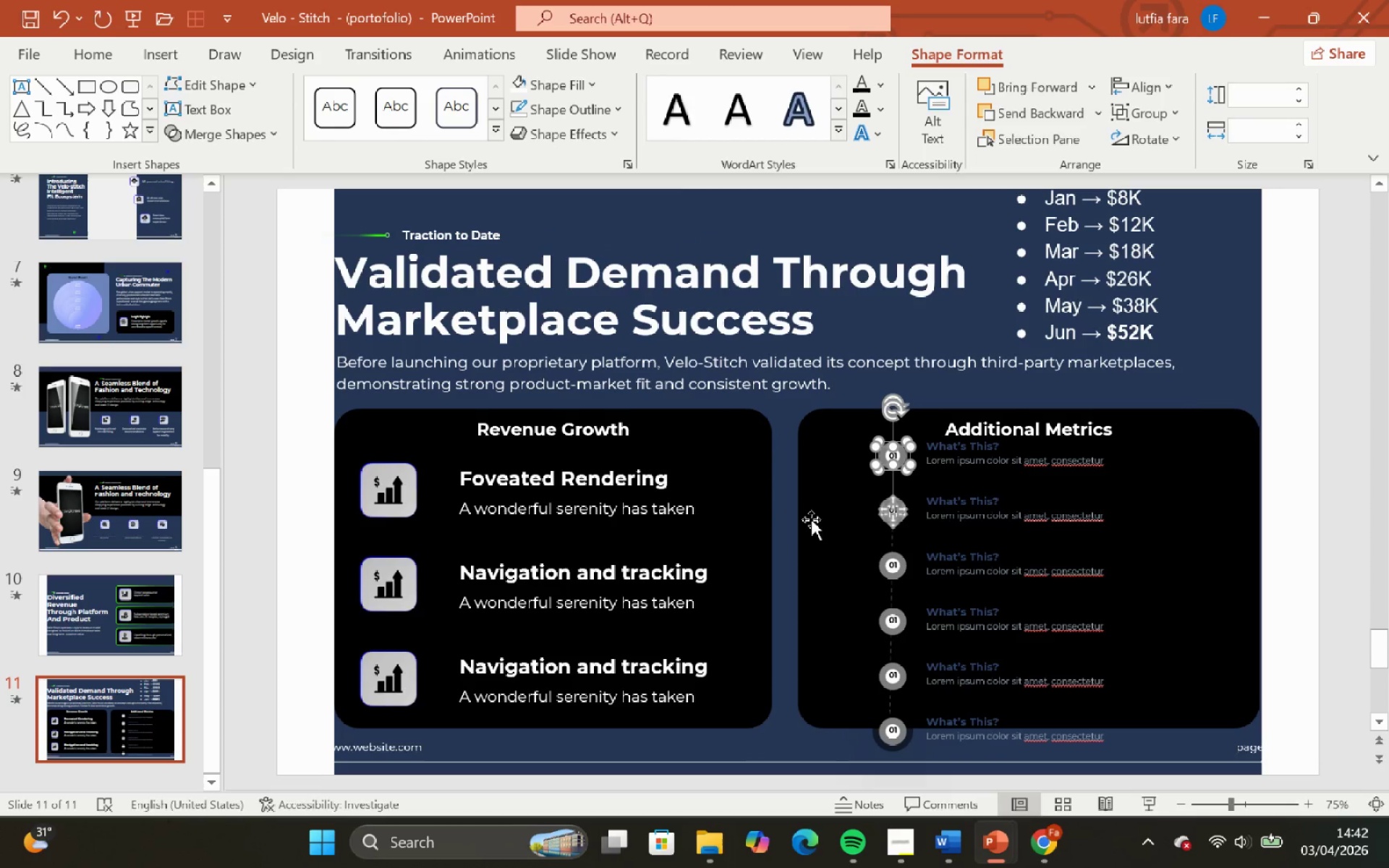 
left_click([790, 500])
 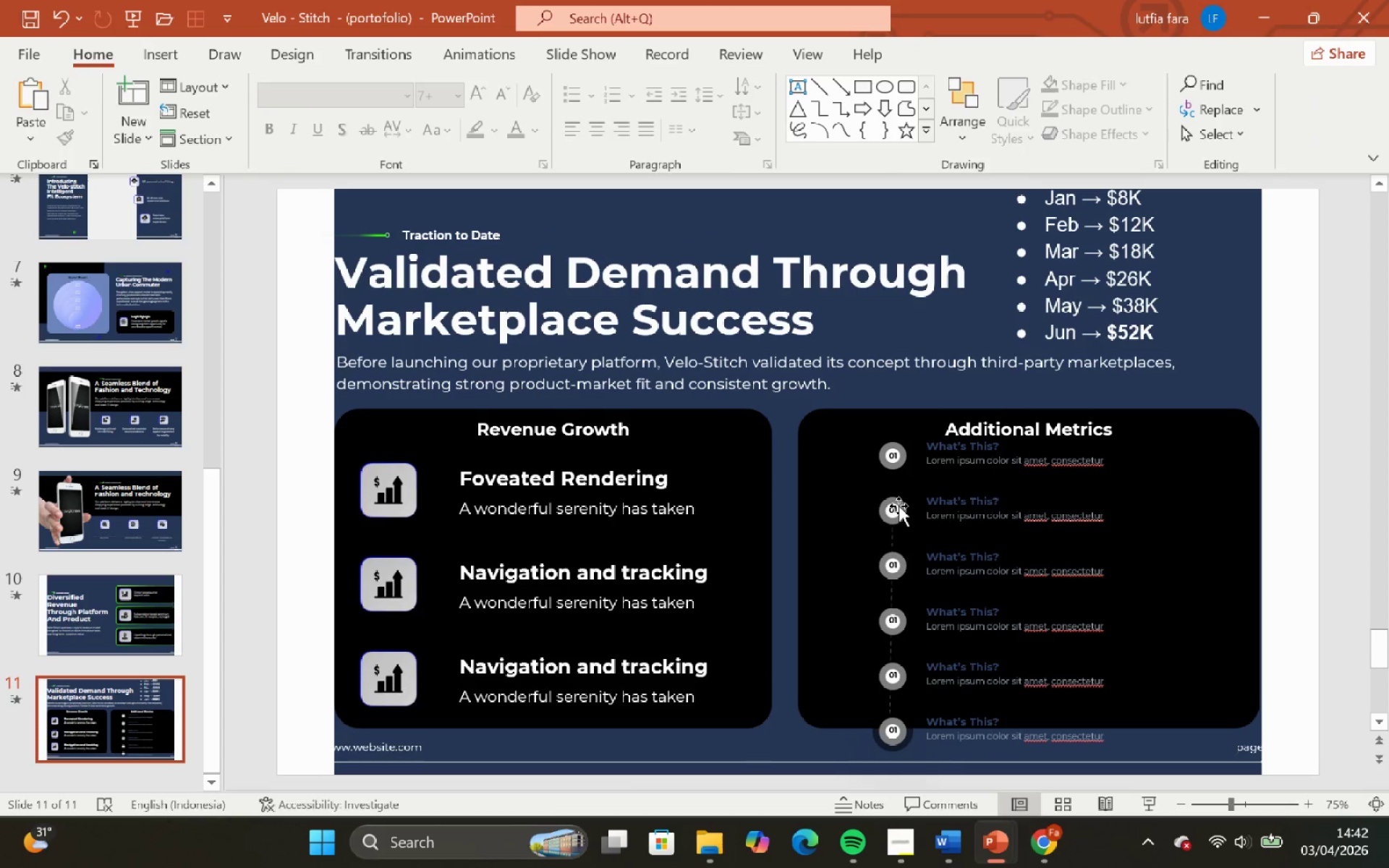 
left_click([899, 506])
 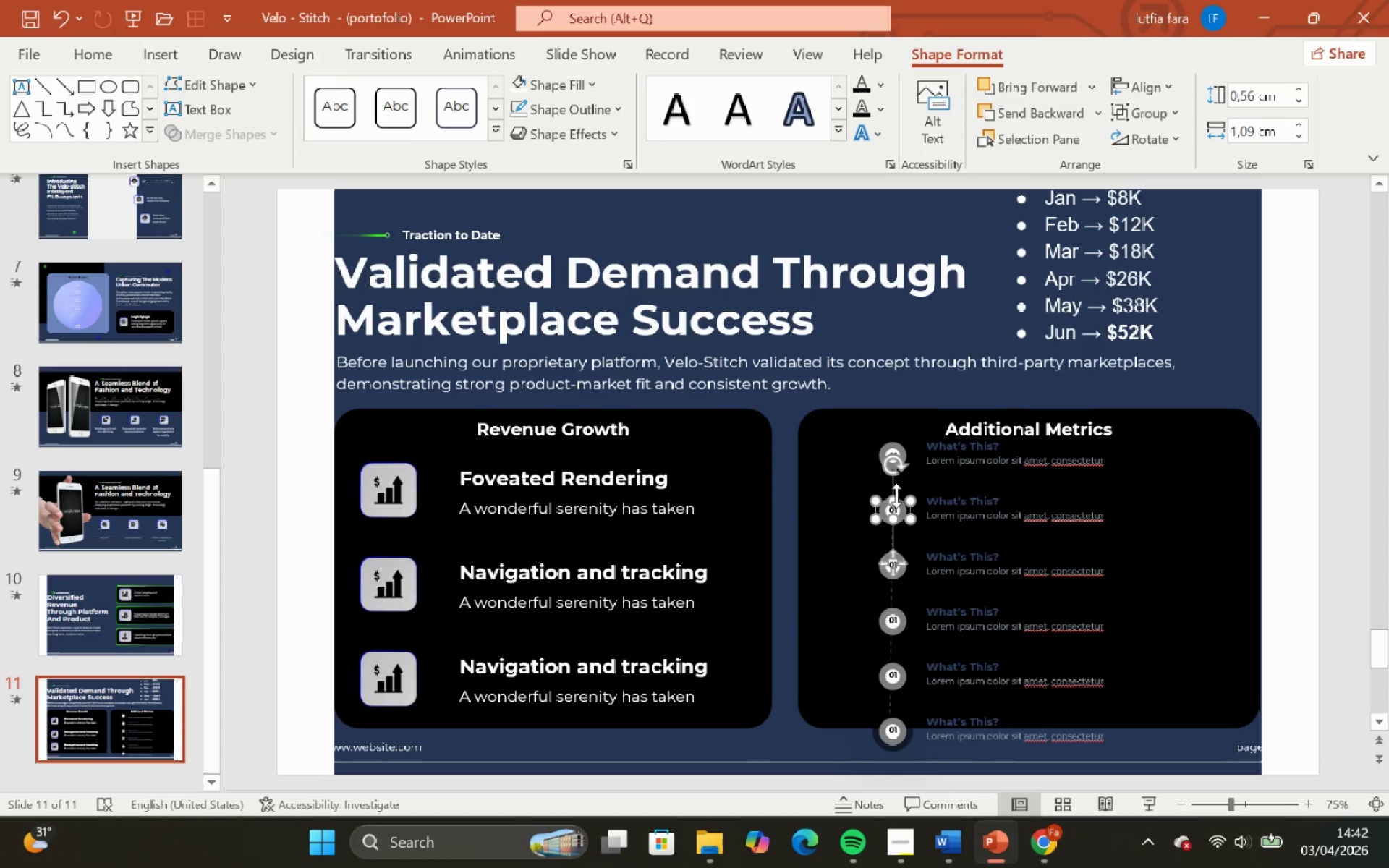 
key(Shift+ShiftLeft)
 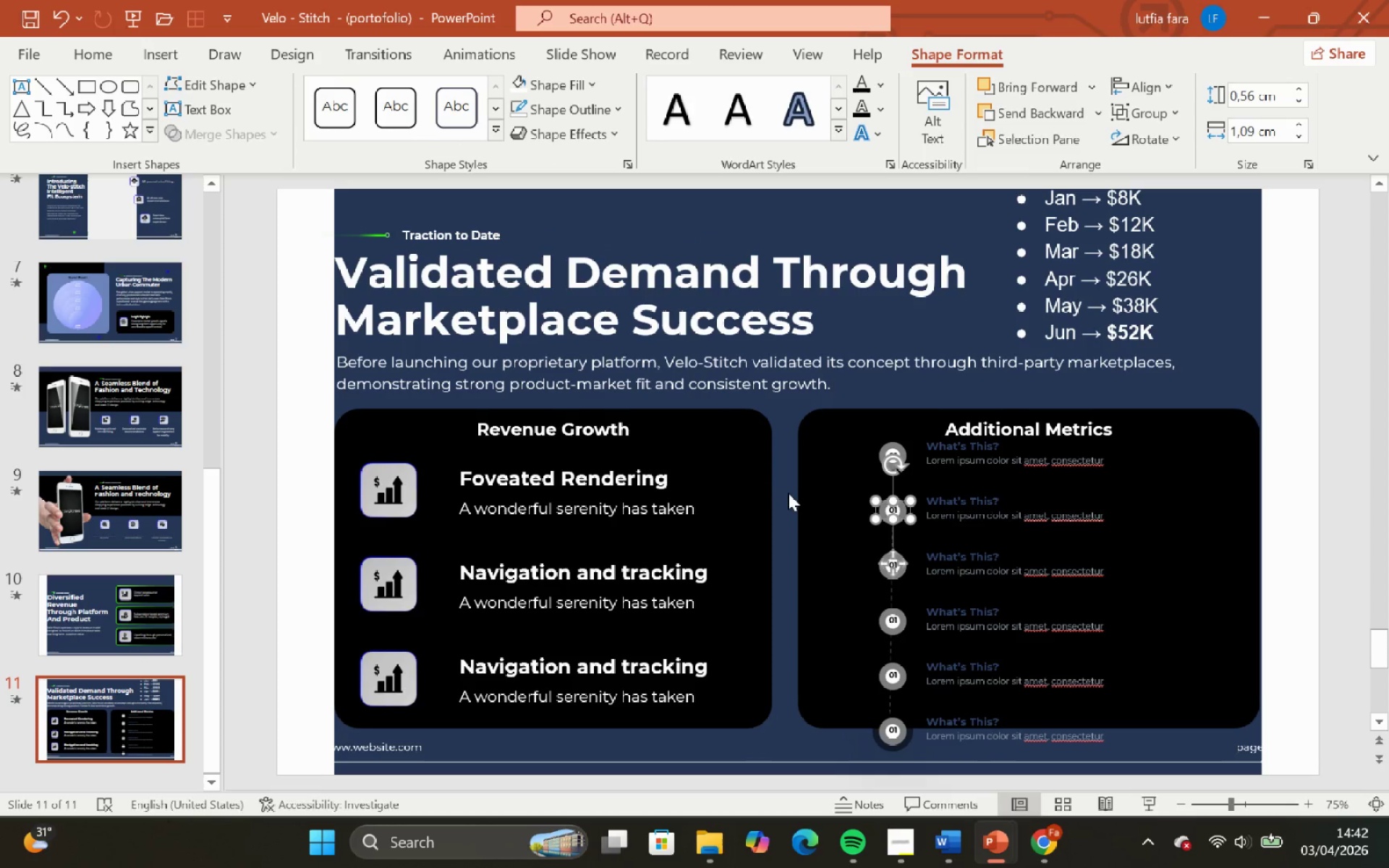 
left_click([786, 490])
 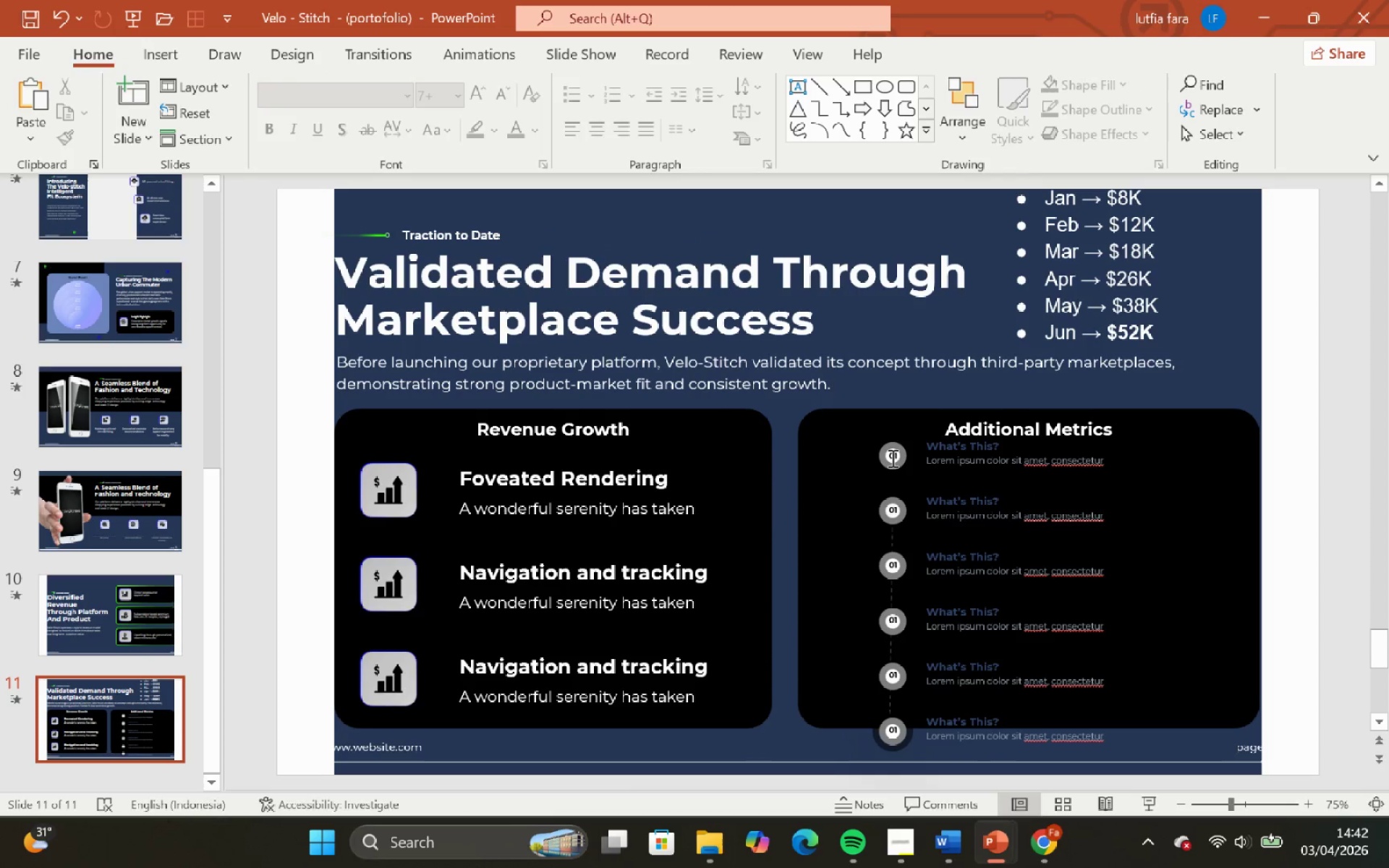 
left_click([896, 454])
 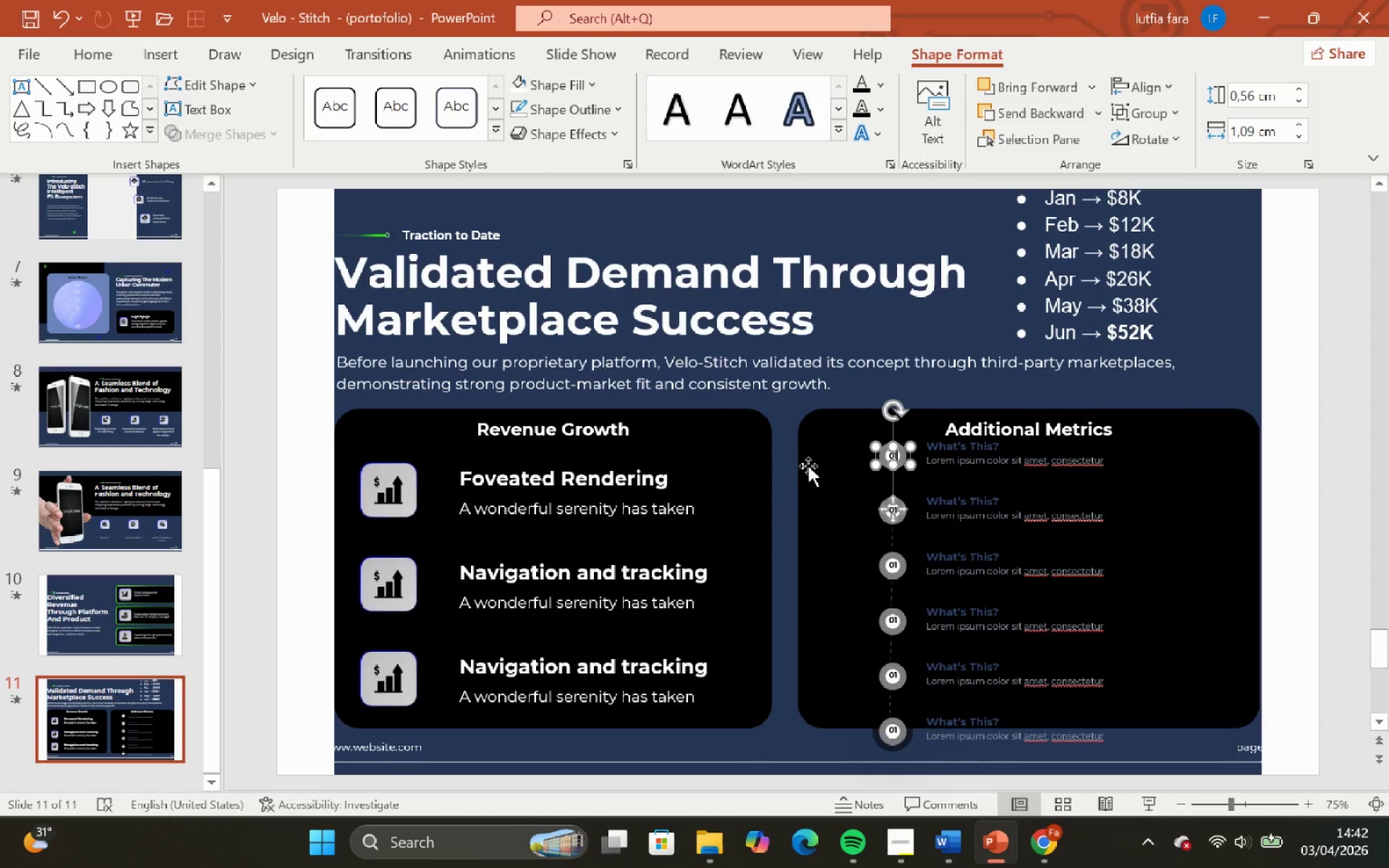 
left_click([786, 446])
 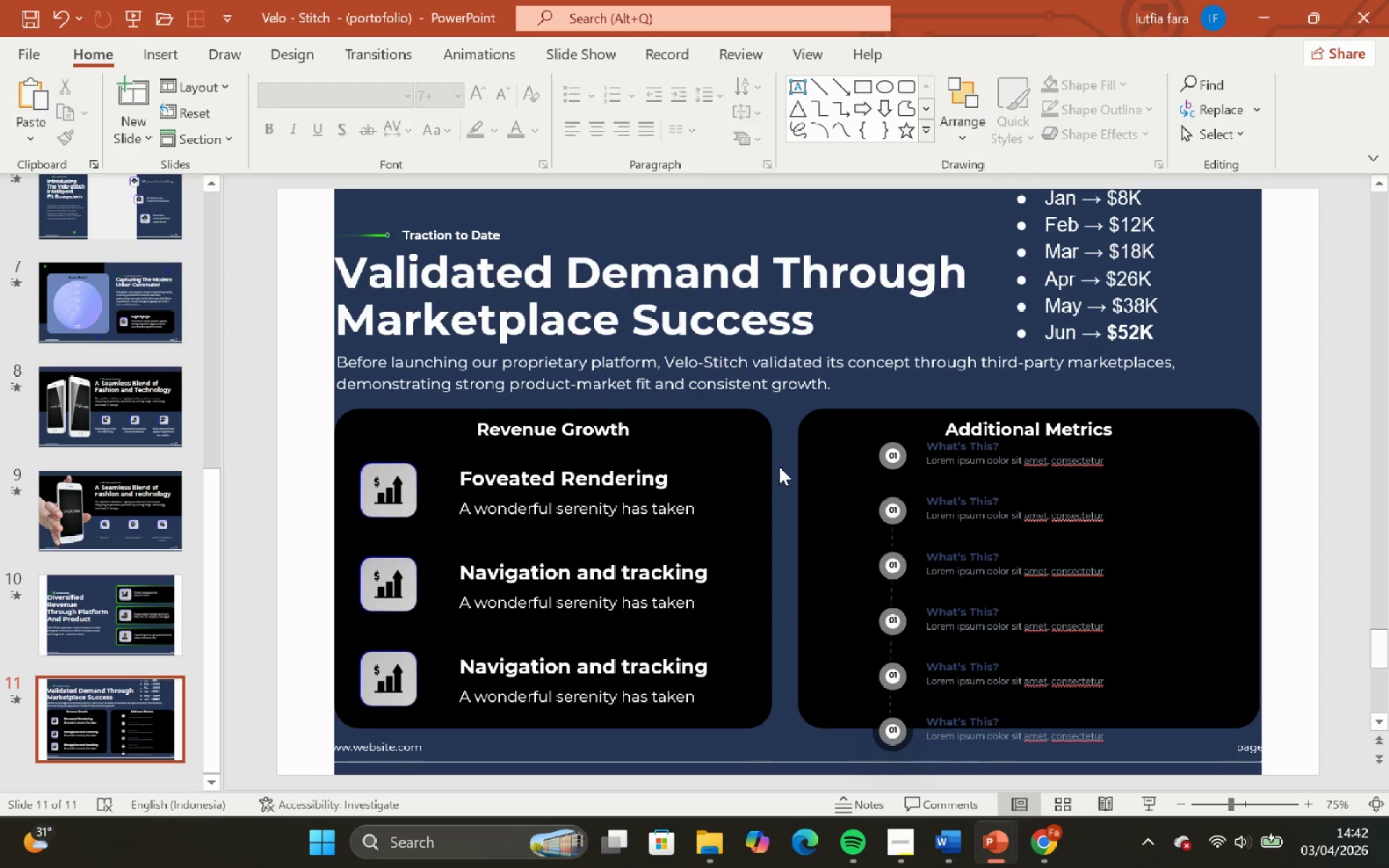 
left_click_drag(start_coordinate=[783, 469], to_coordinate=[928, 542])
 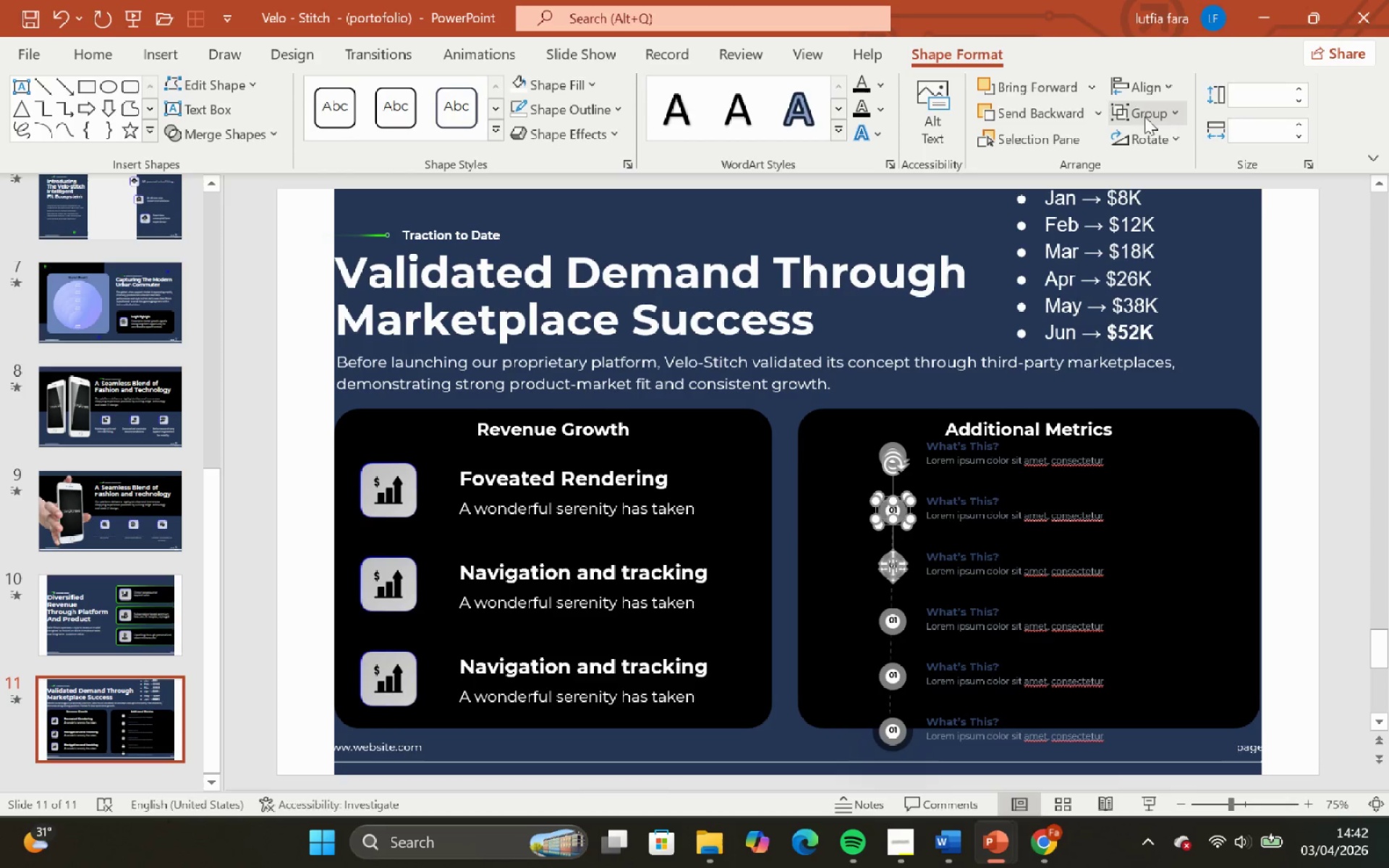 
left_click([1138, 86])
 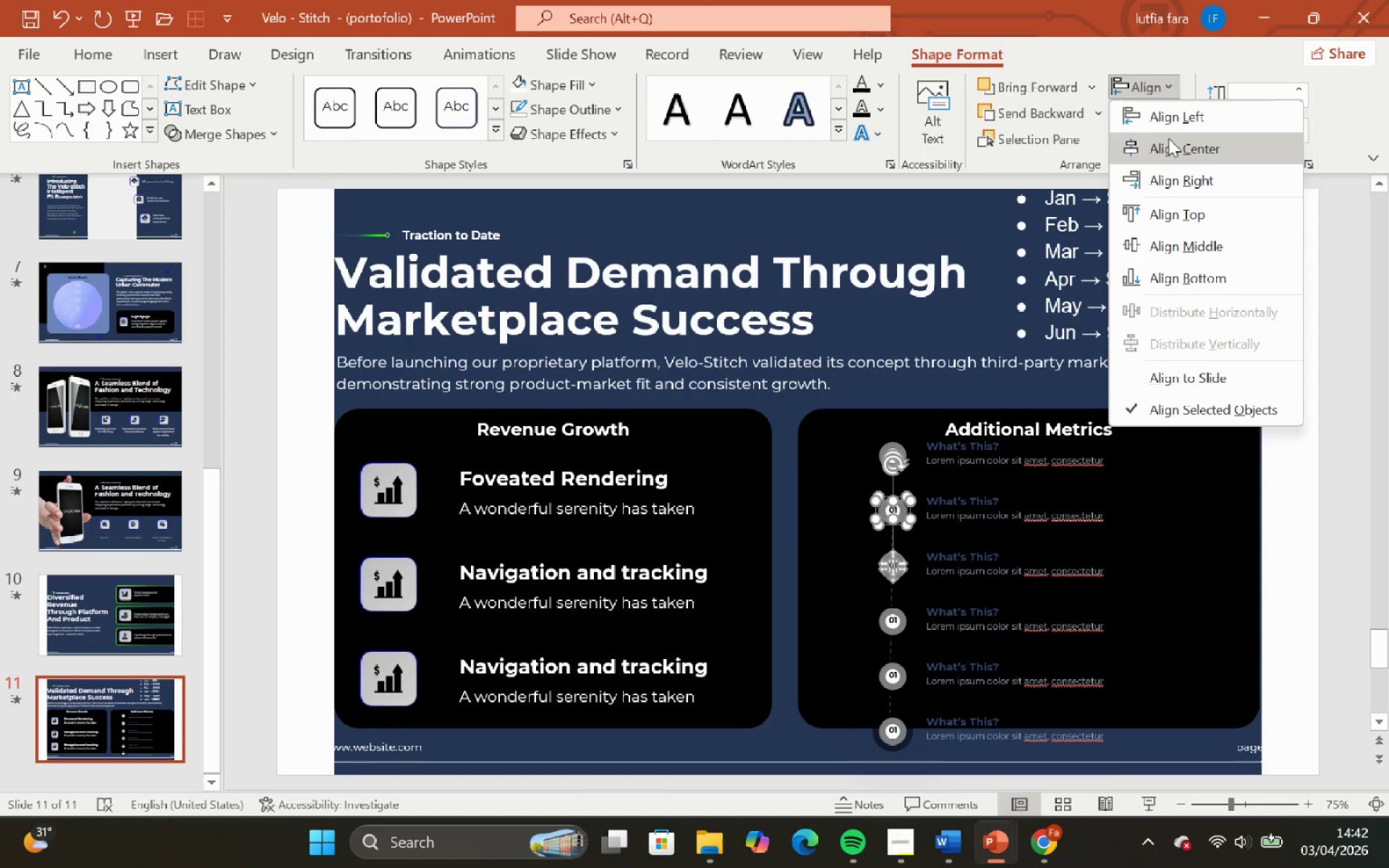 
left_click([1171, 142])
 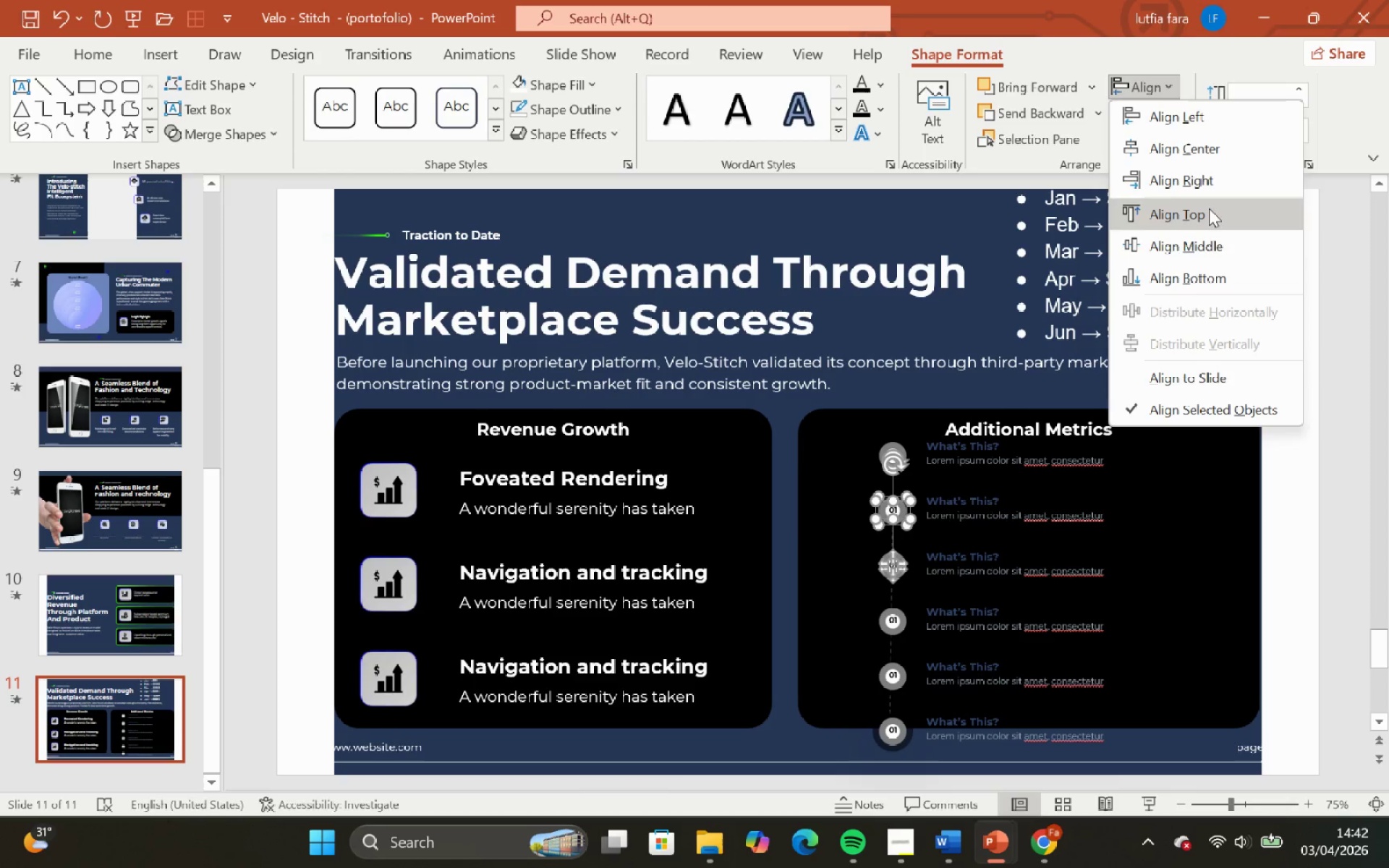 
left_click([1216, 243])
 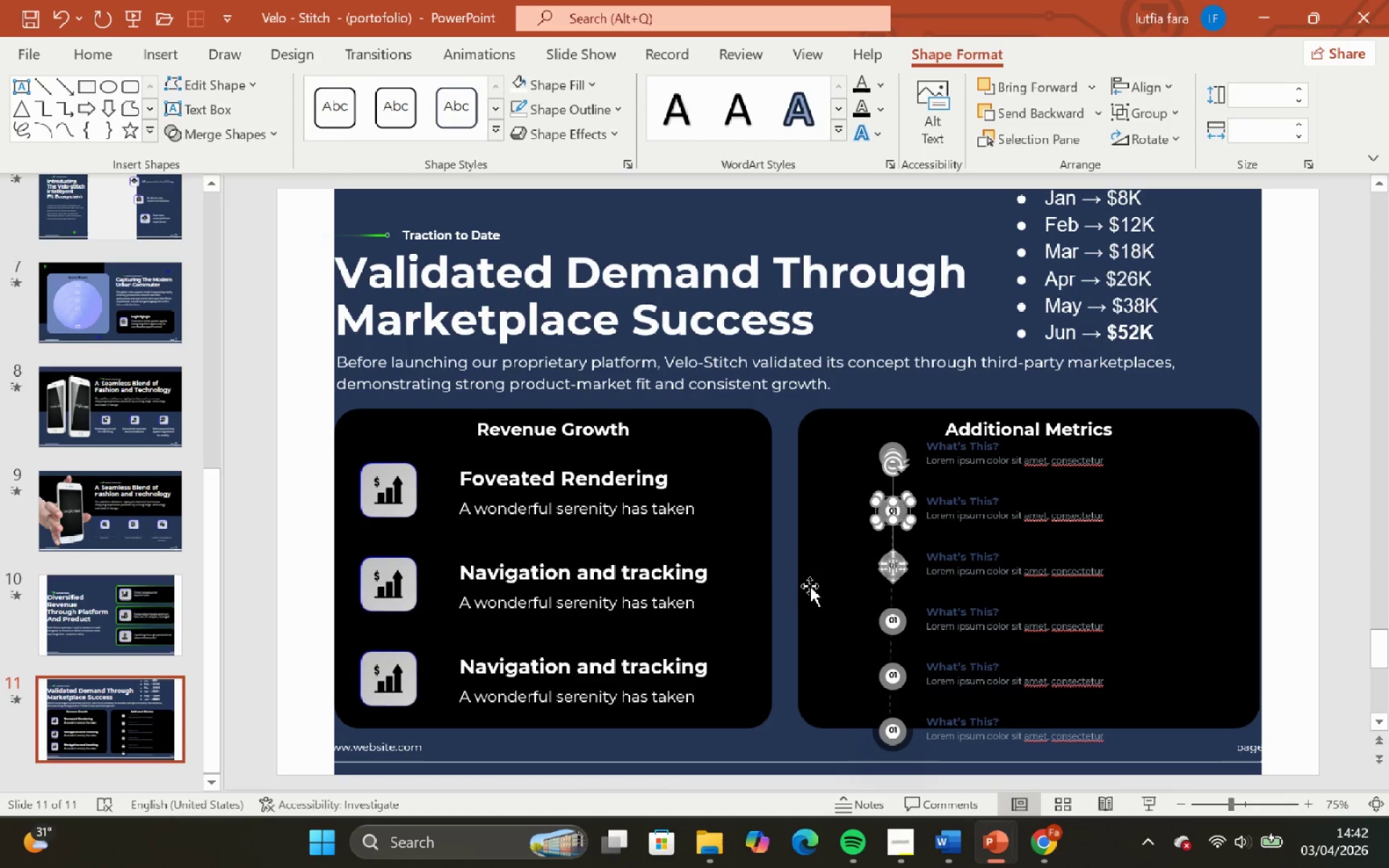 
left_click([782, 568])
 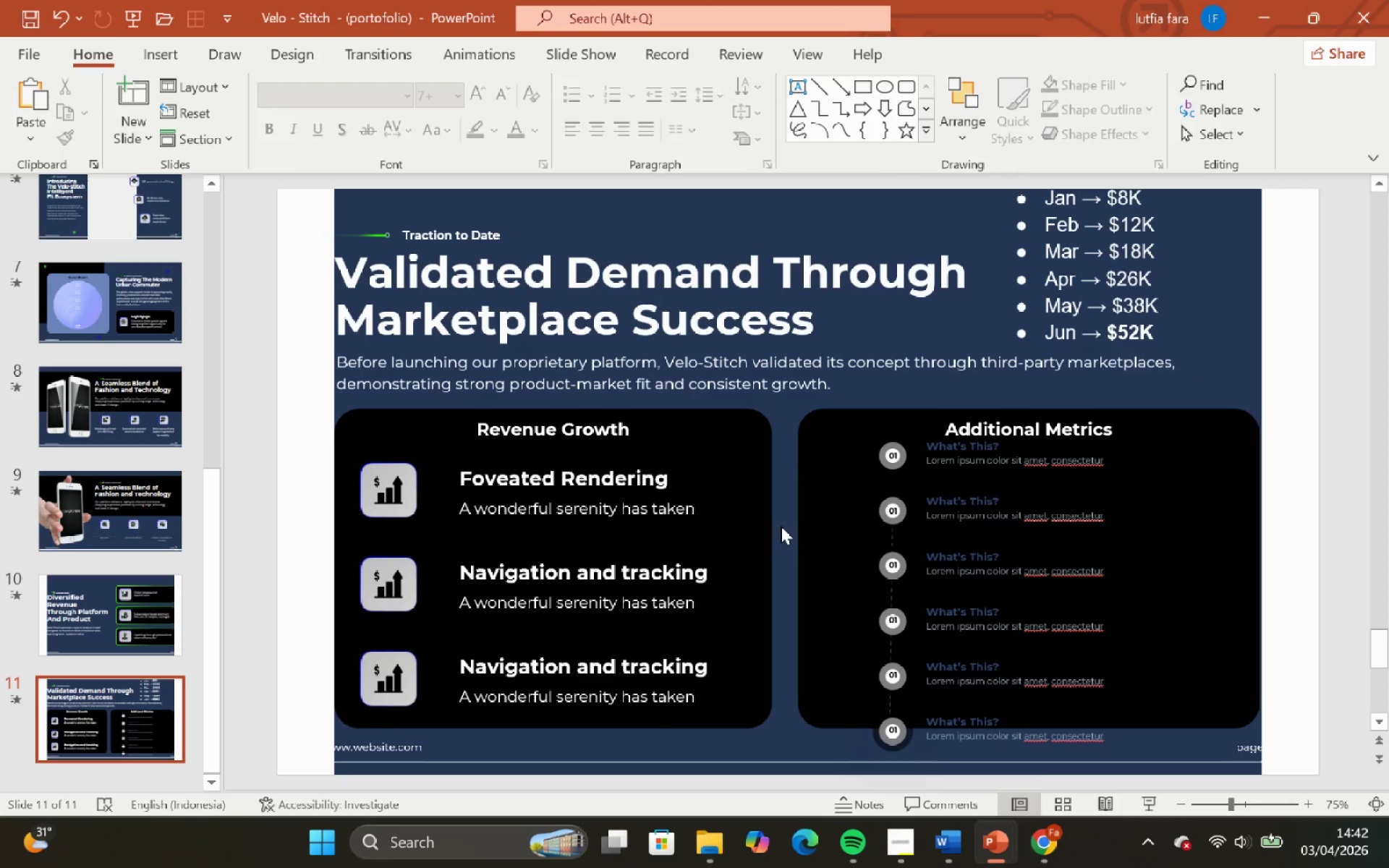 
left_click_drag(start_coordinate=[781, 526], to_coordinate=[950, 610])
 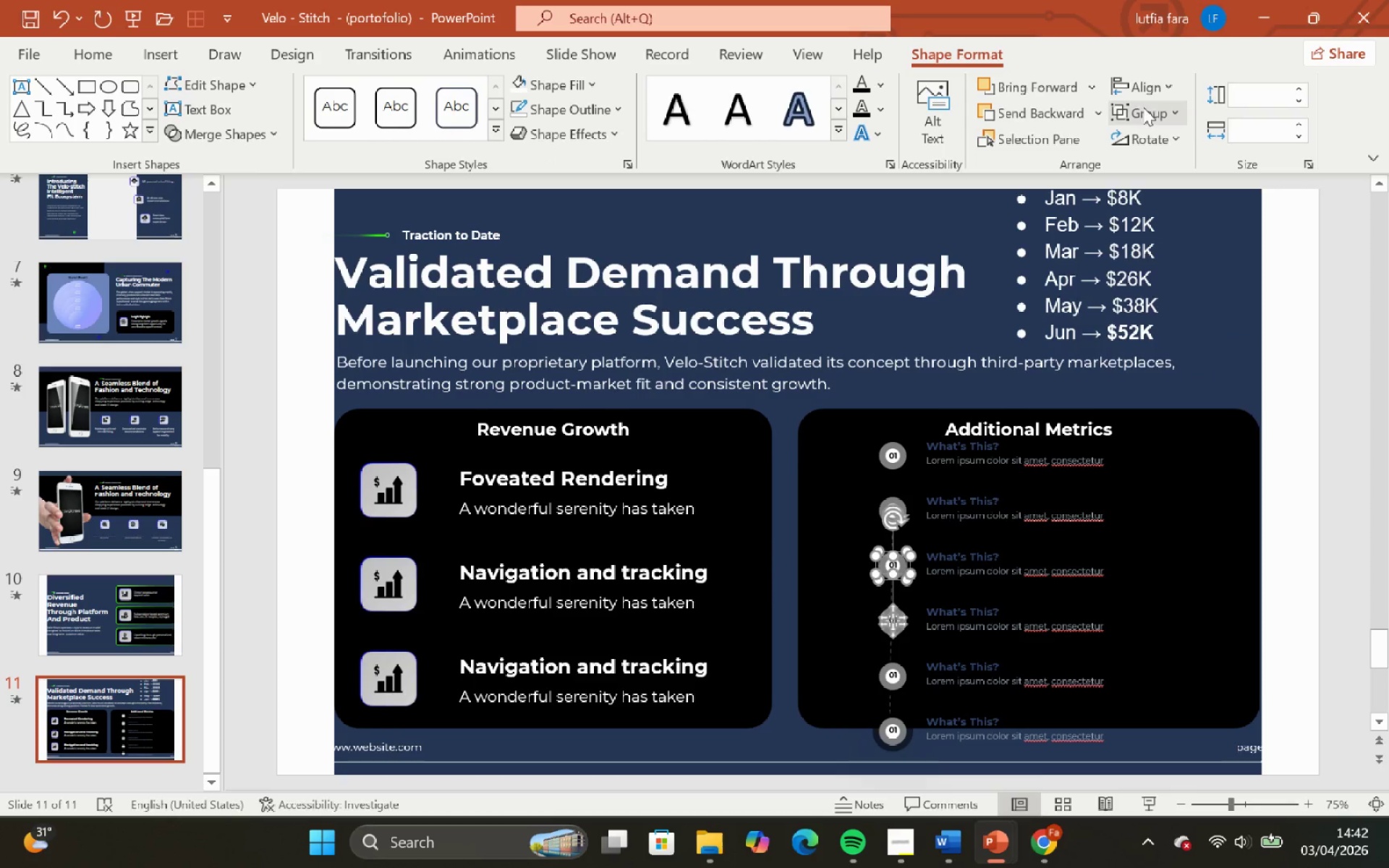 
left_click([1145, 95])
 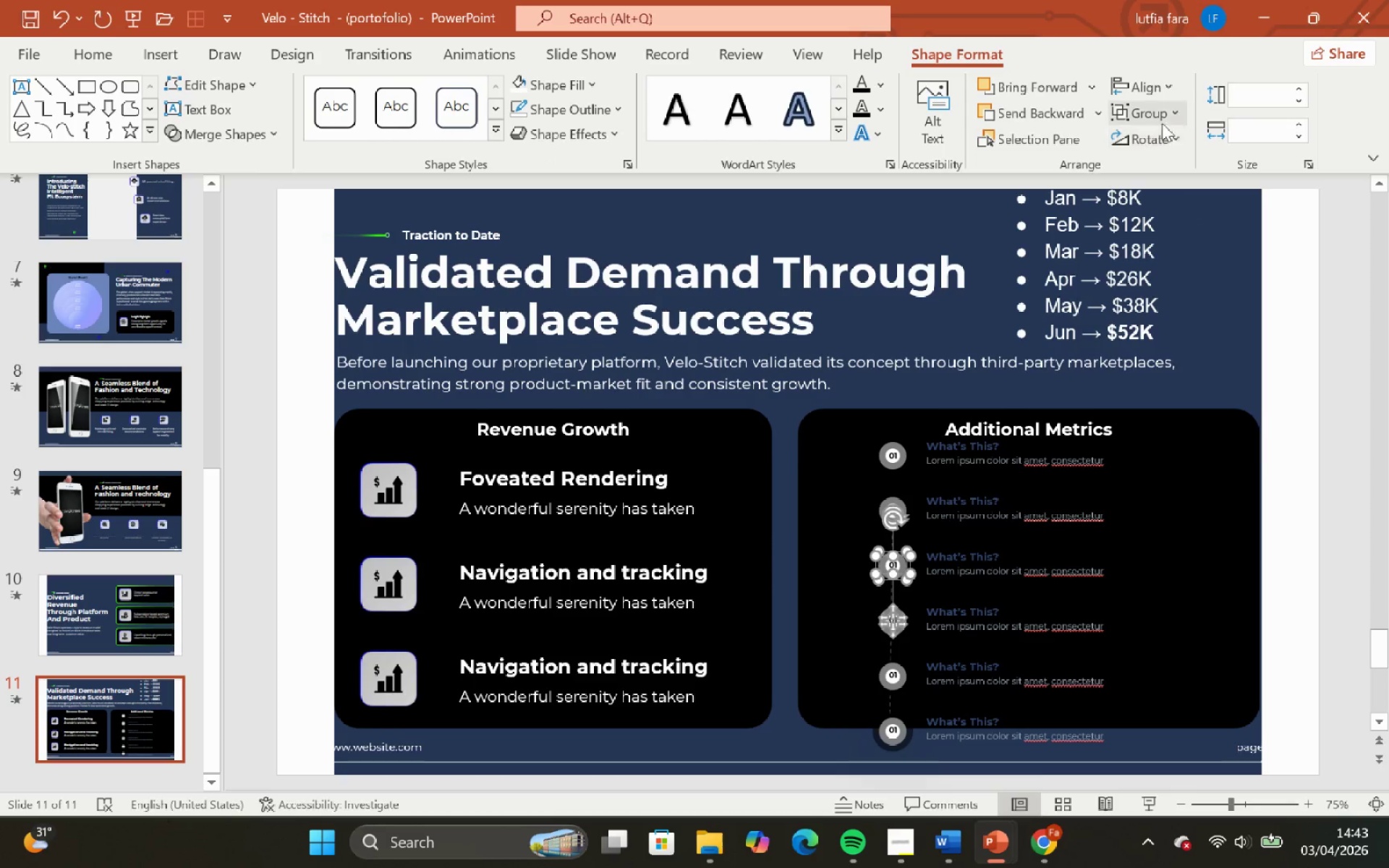 
left_click([1158, 95])
 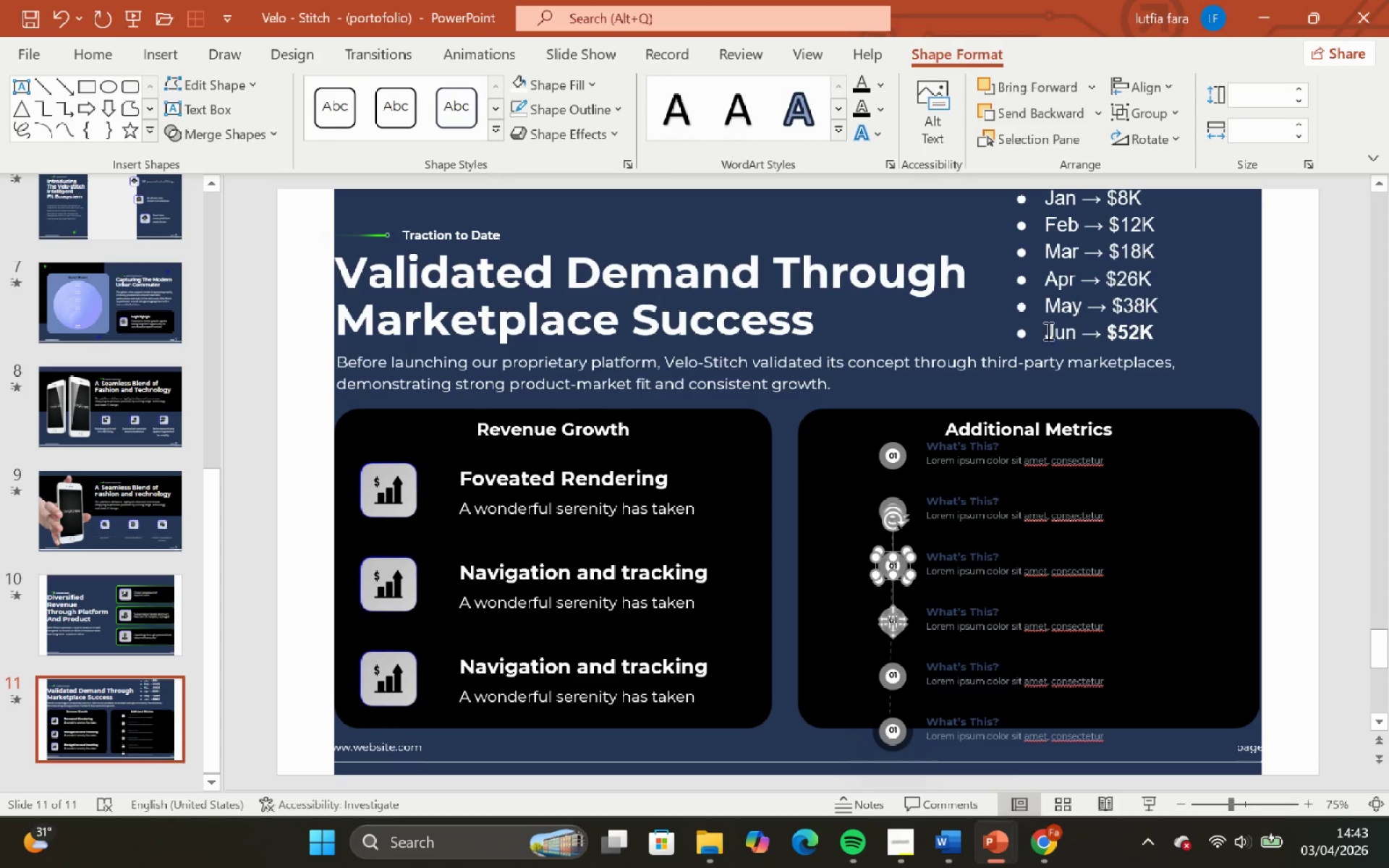 
scroll: coordinate [848, 540], scroll_direction: down, amount: 3.0
 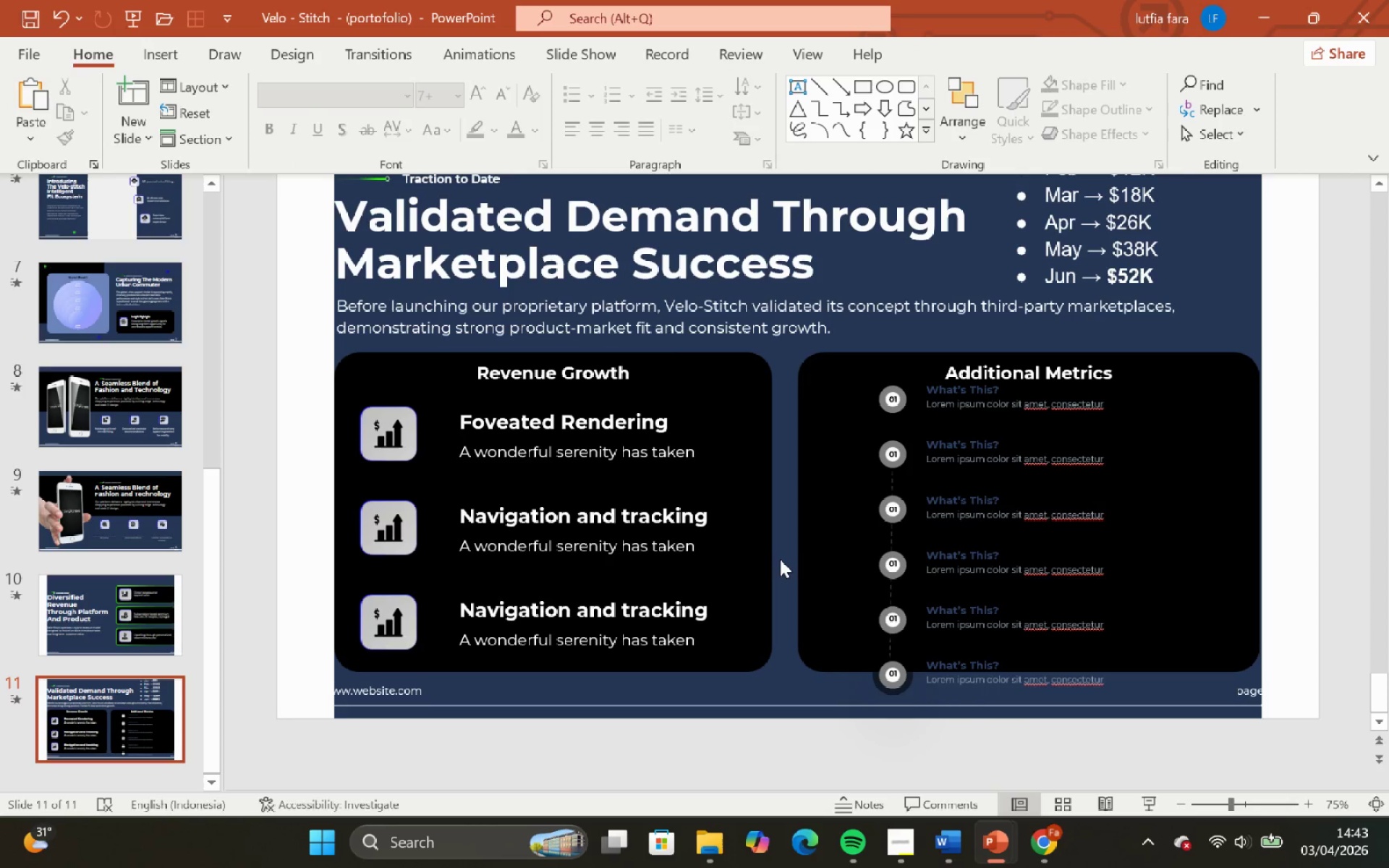 
left_click_drag(start_coordinate=[780, 517], to_coordinate=[984, 606])
 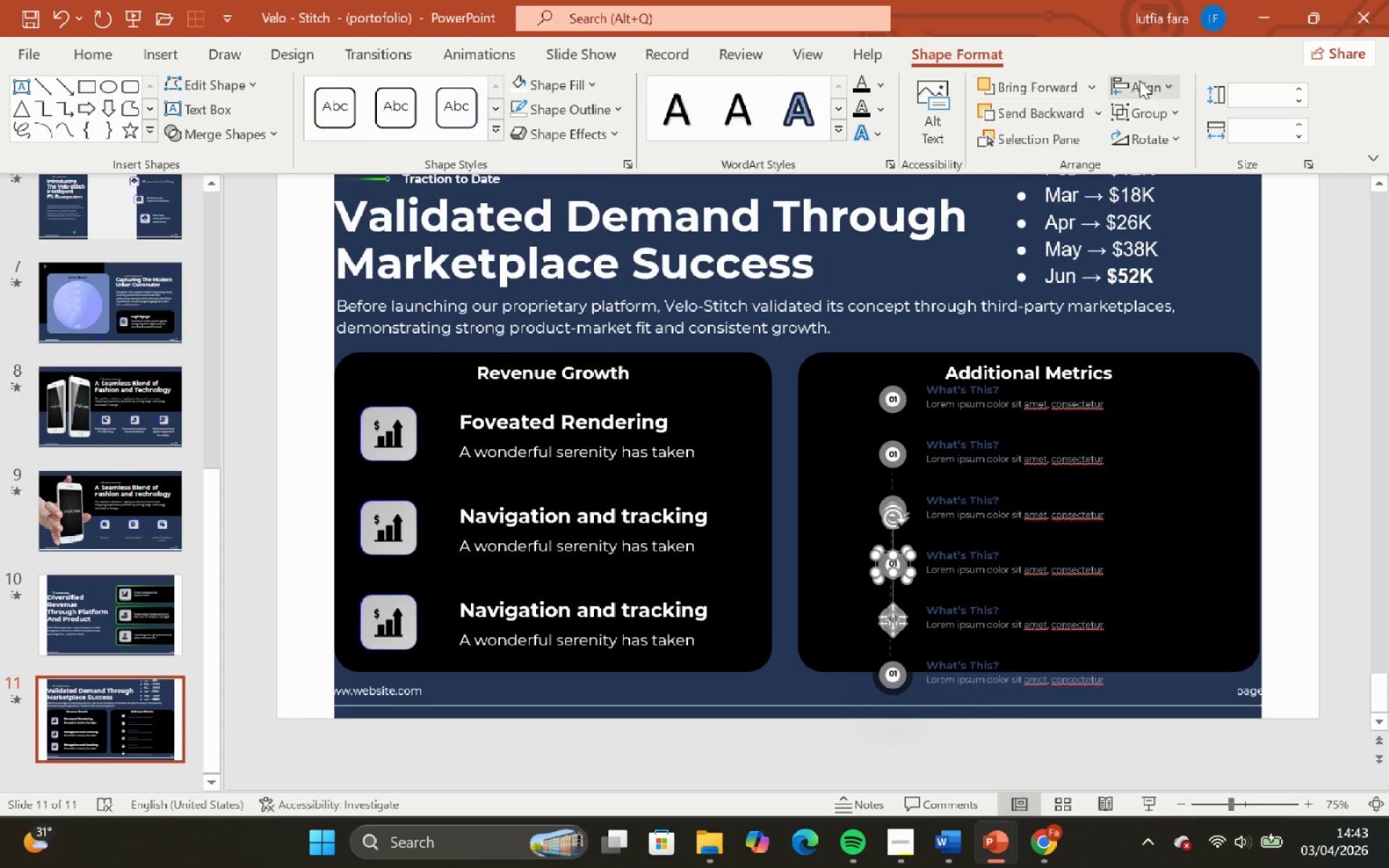 
left_click([1150, 81])
 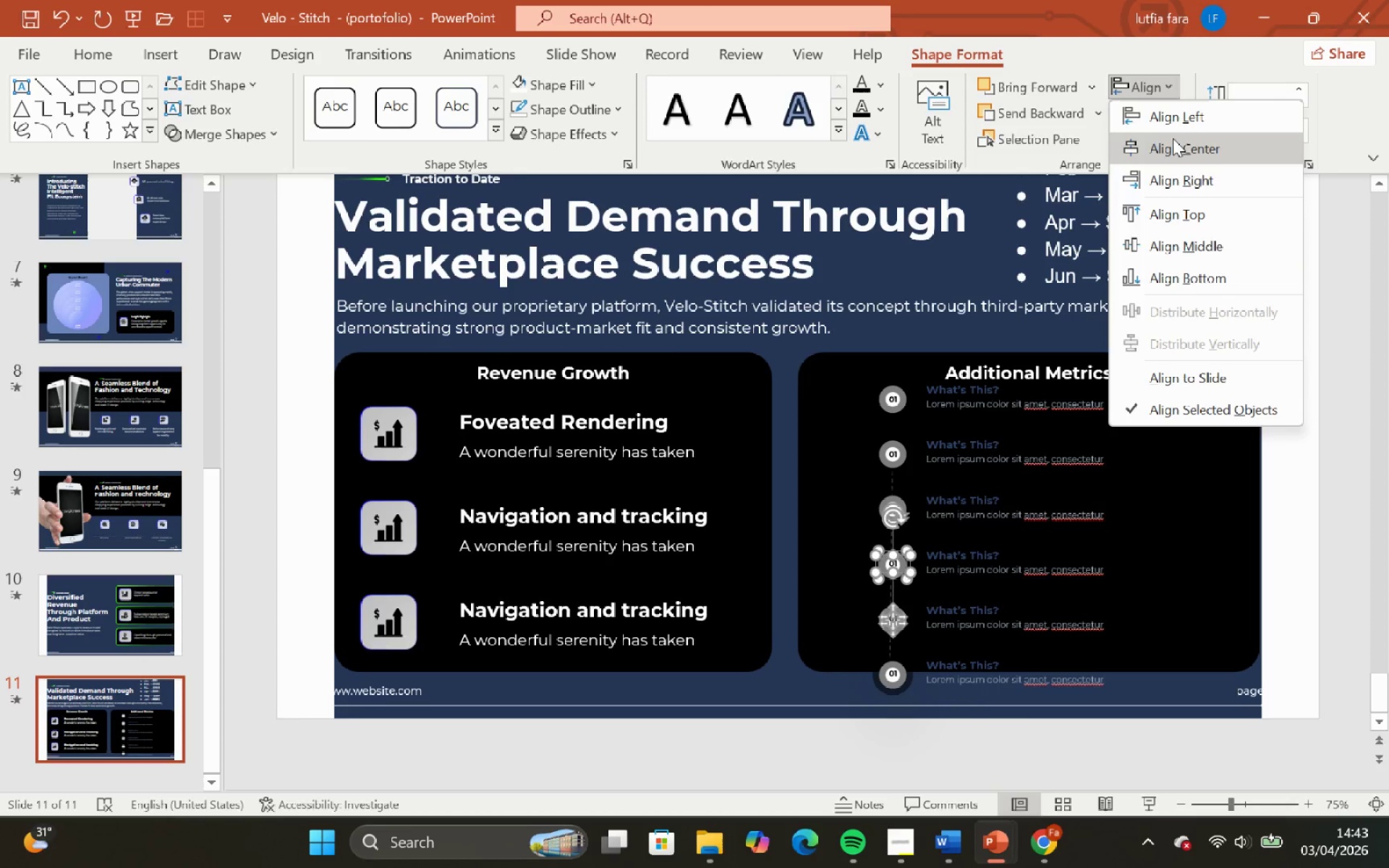 
left_click([1174, 141])
 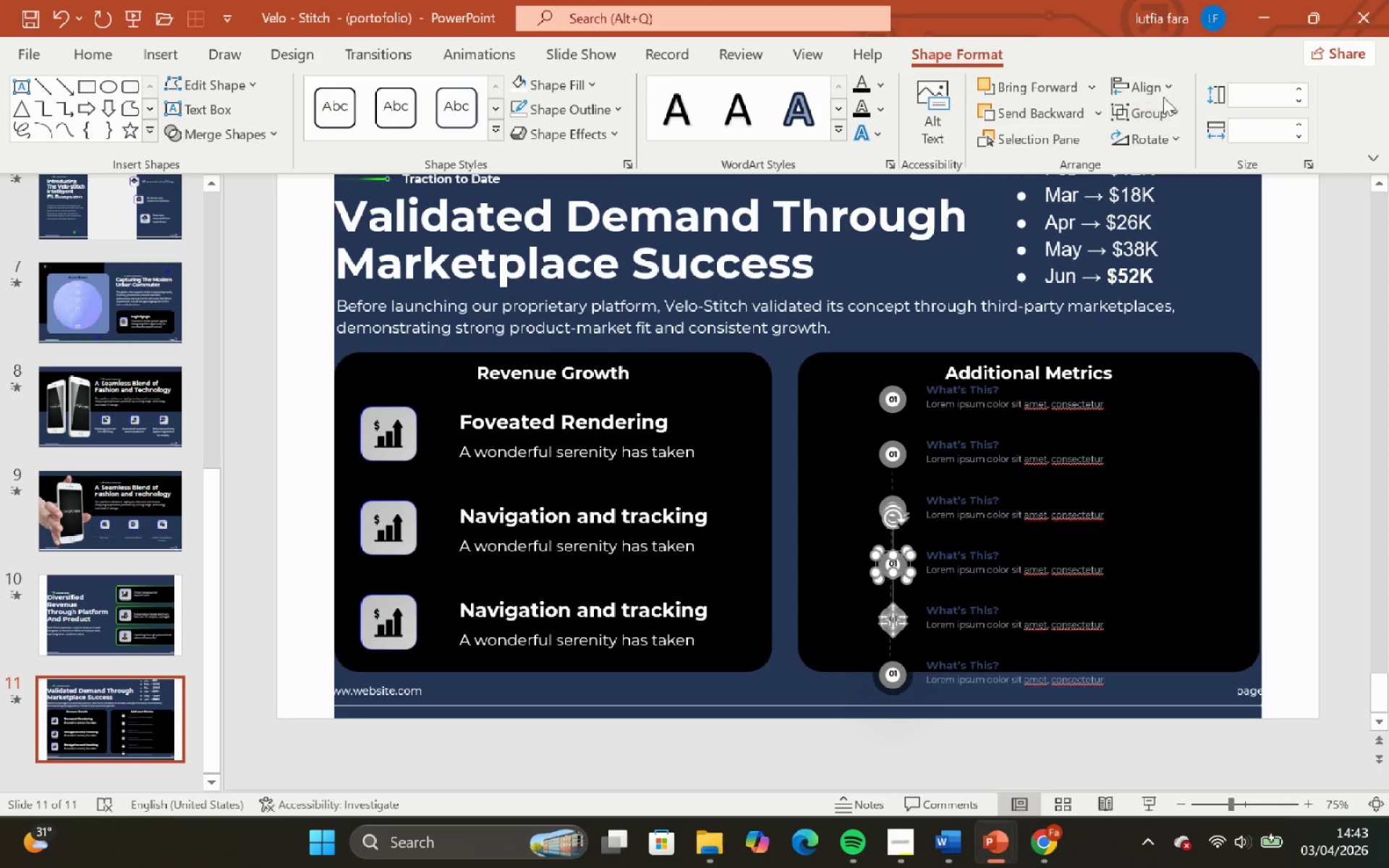 
left_click([1163, 85])
 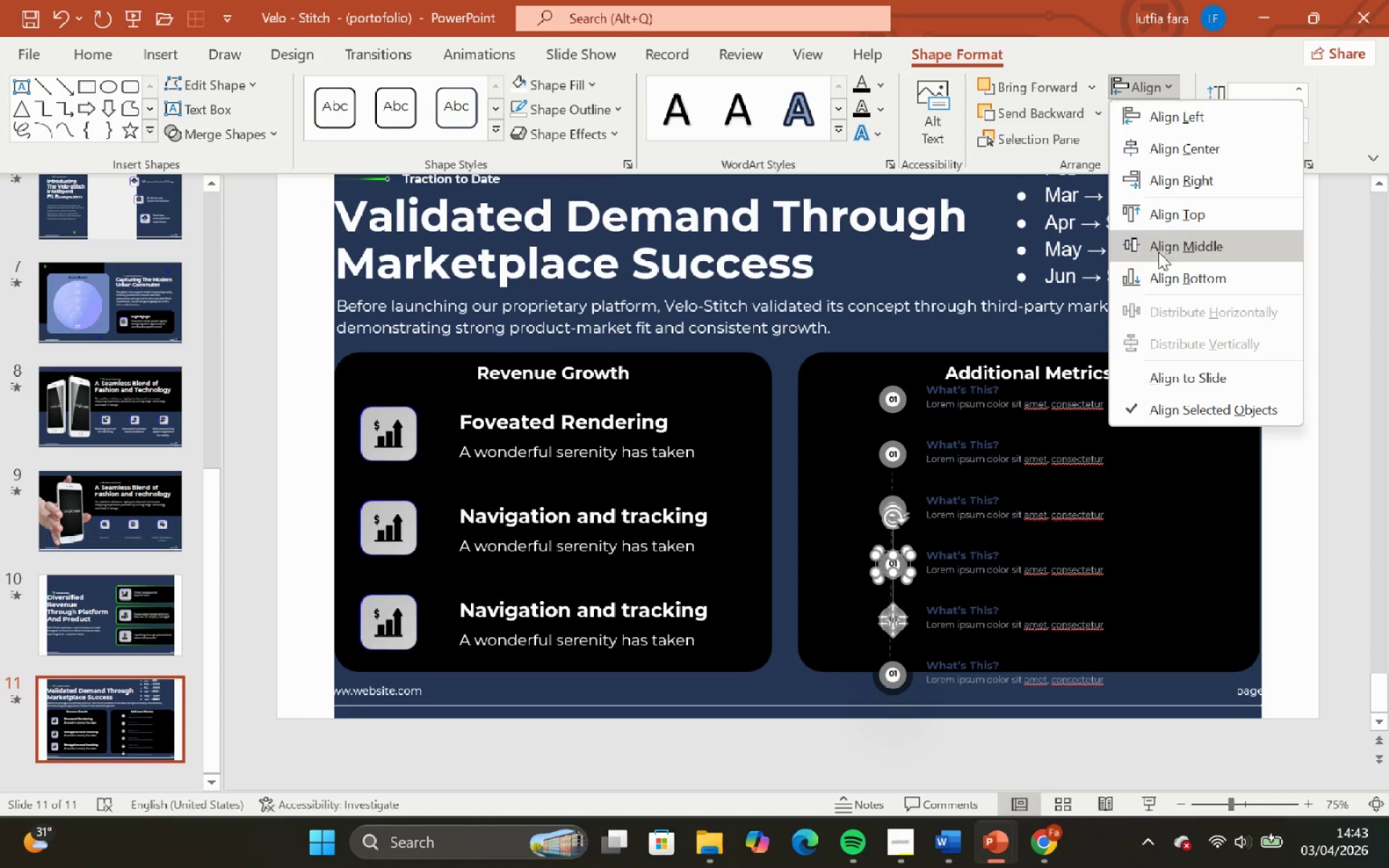 
left_click([1156, 248])
 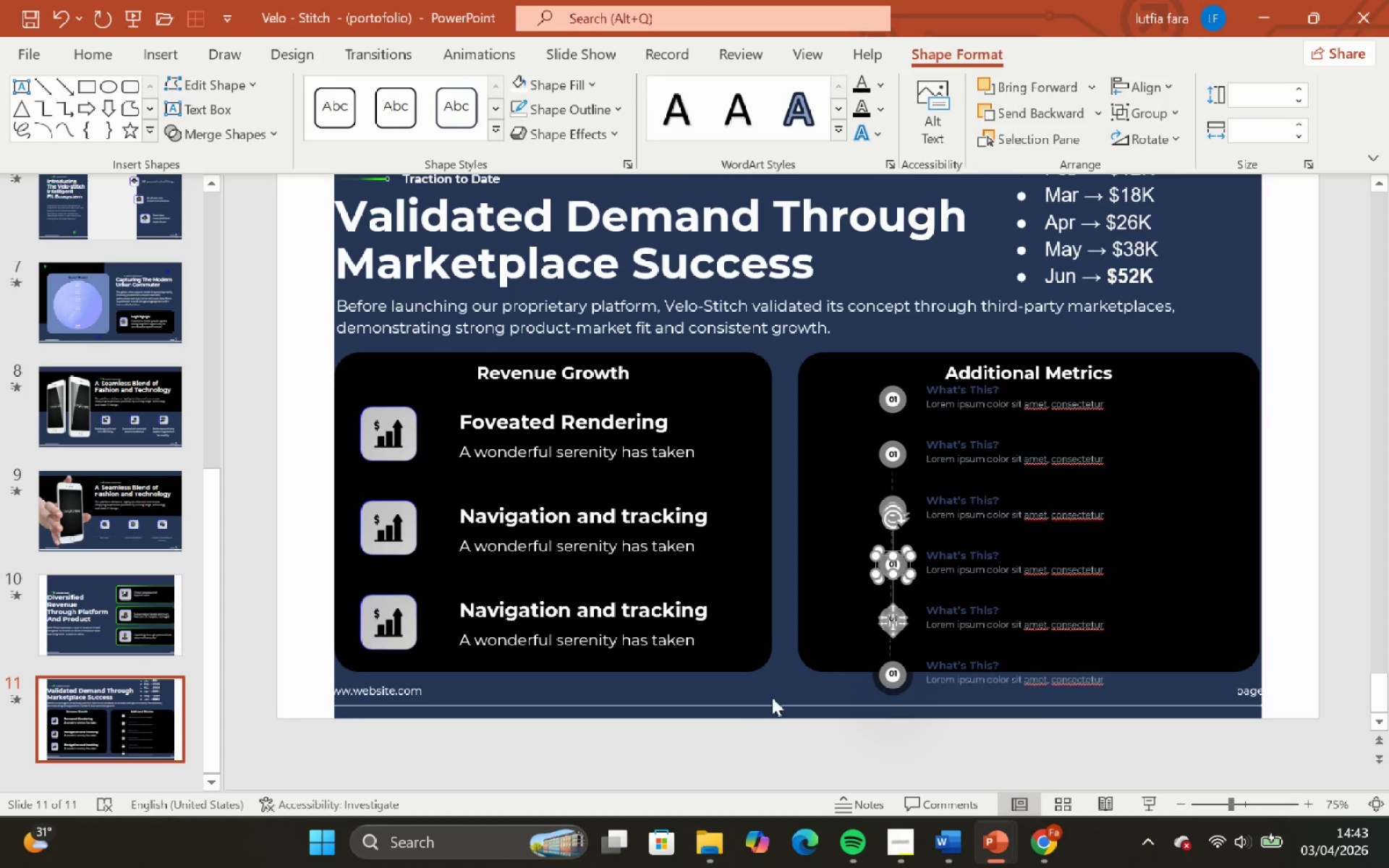 
left_click([773, 695])
 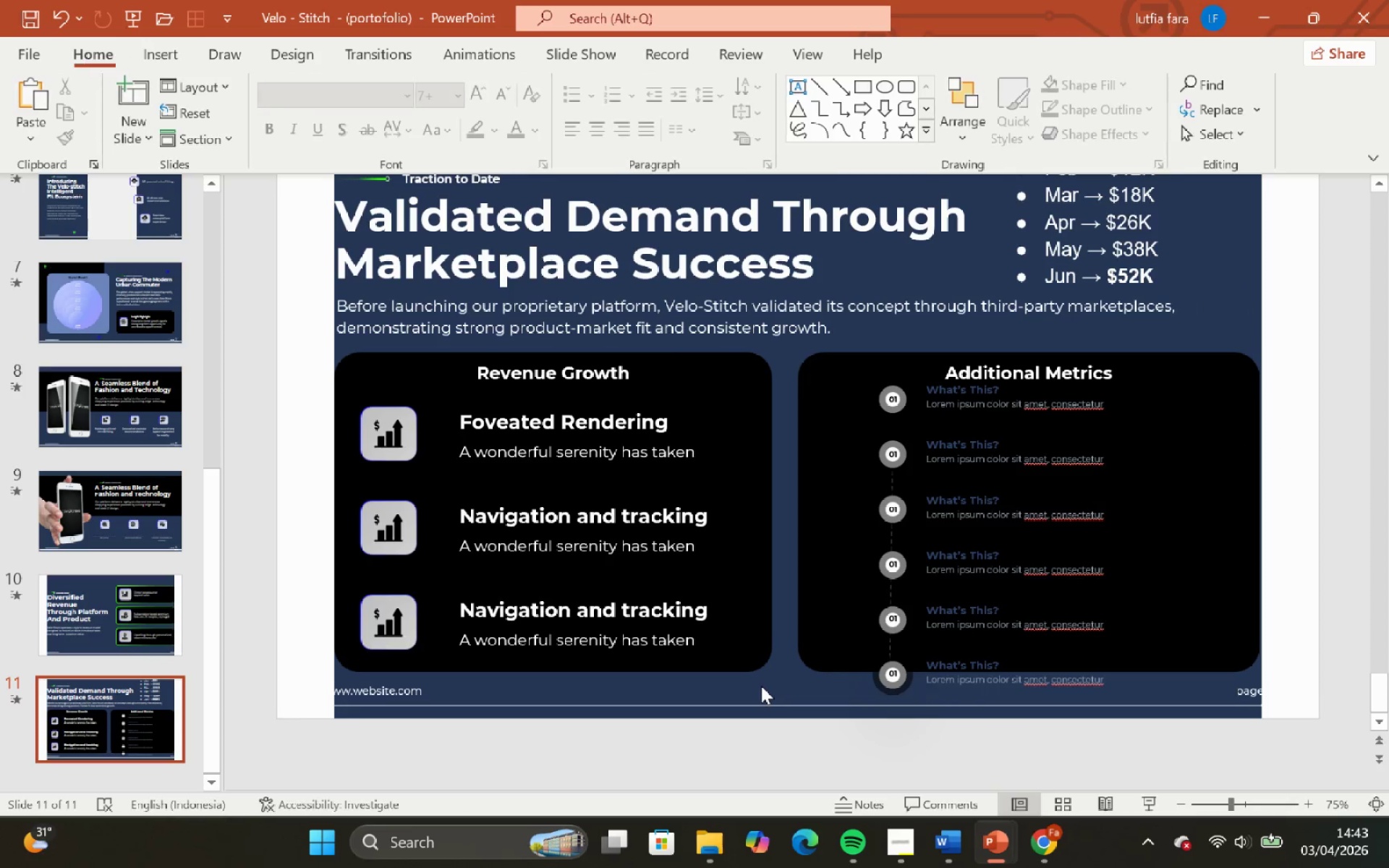 
left_click_drag(start_coordinate=[761, 686], to_coordinate=[951, 587])
 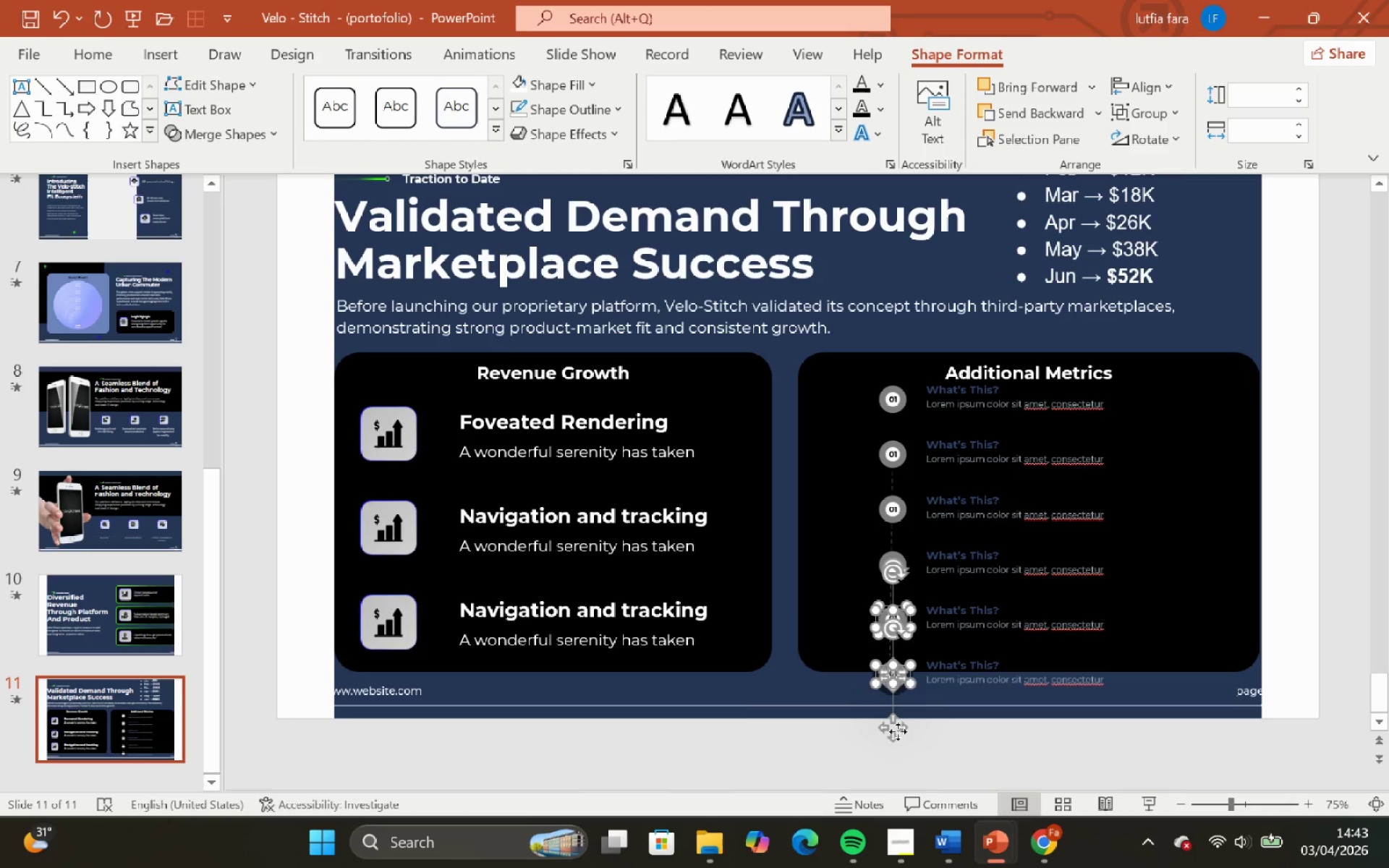 
hold_key(key=CapsLock, duration=0.36)
 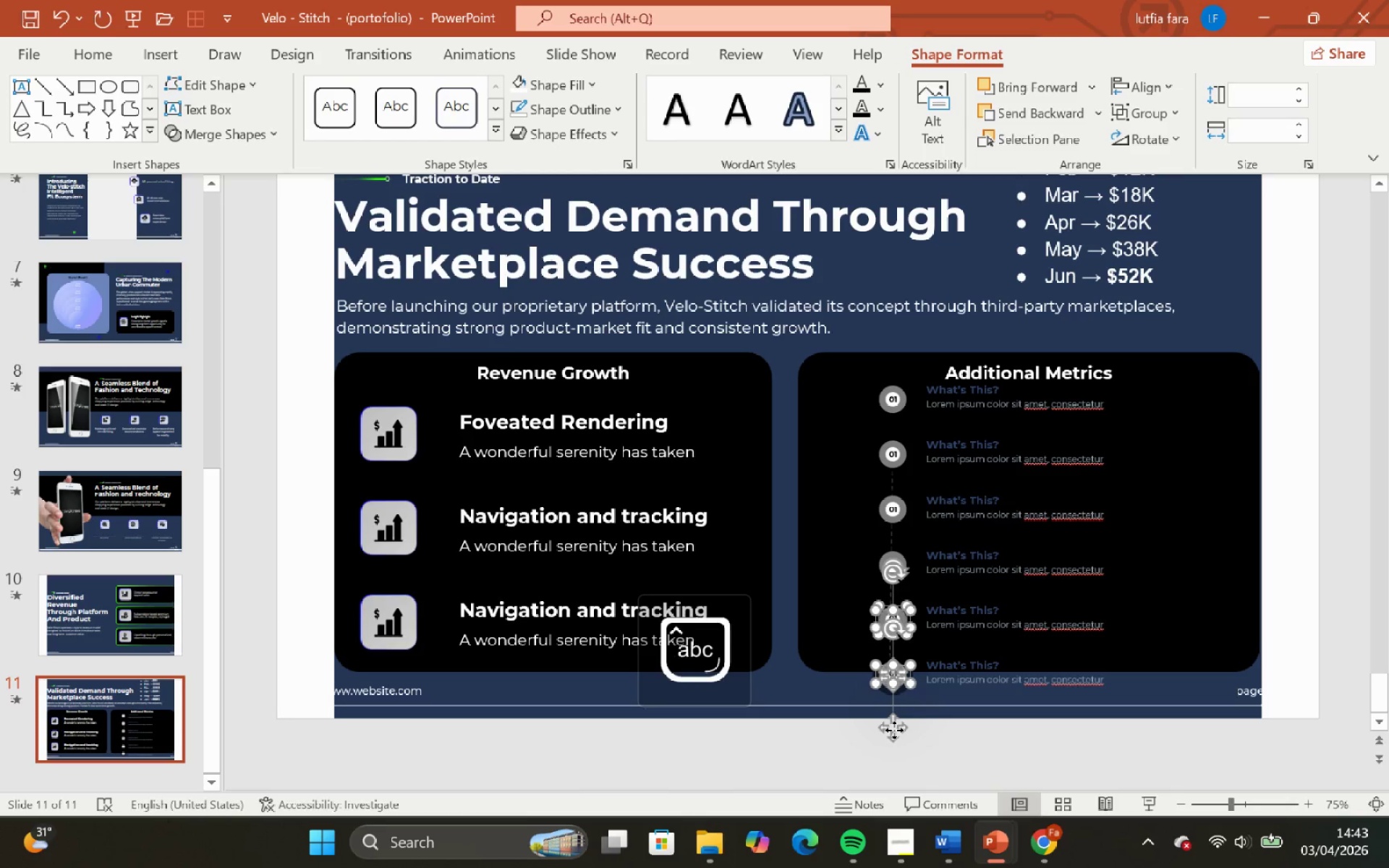 
key(CapsLock)
 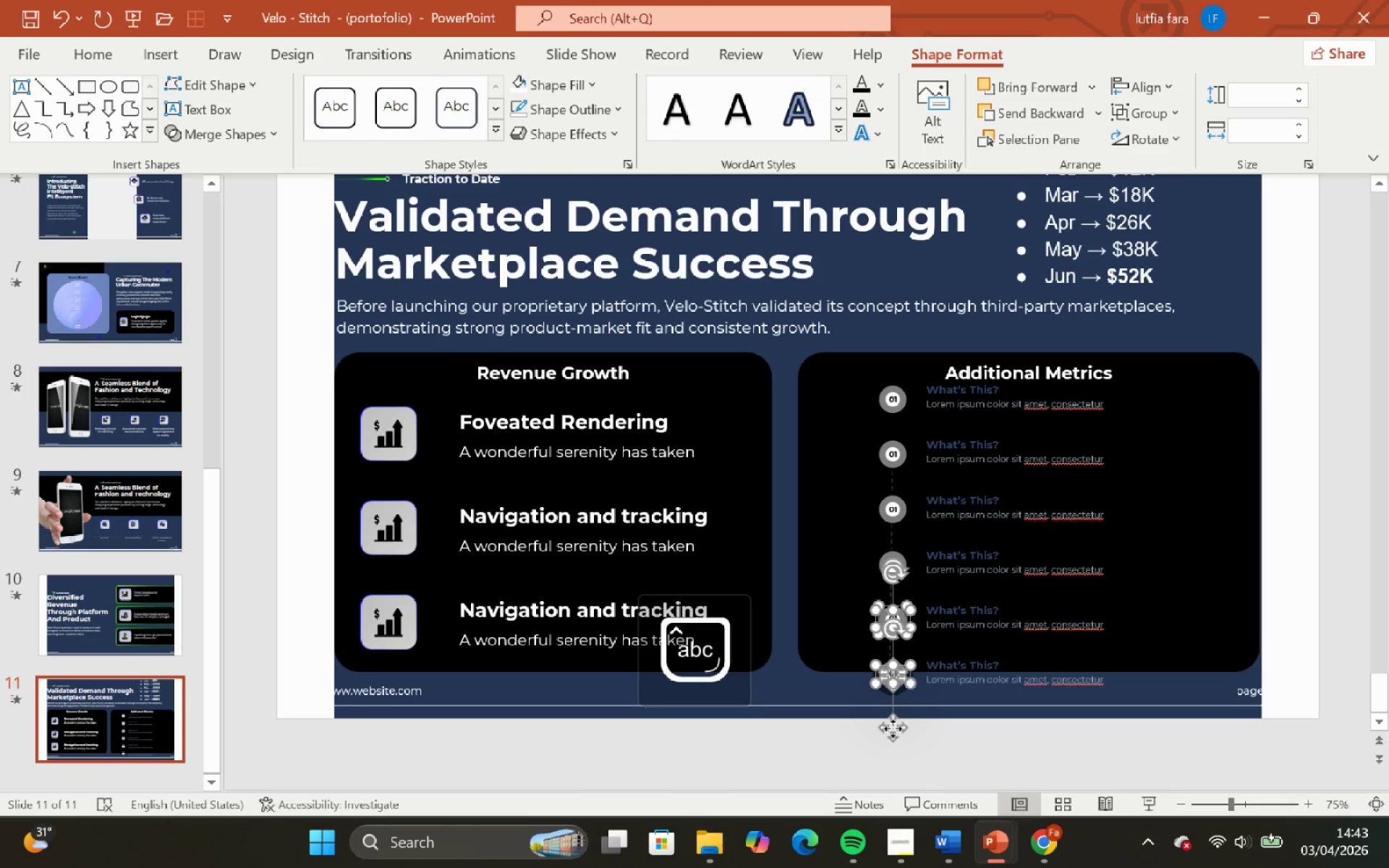 
hold_key(key=ShiftLeft, duration=0.73)
left_click([893, 728])
 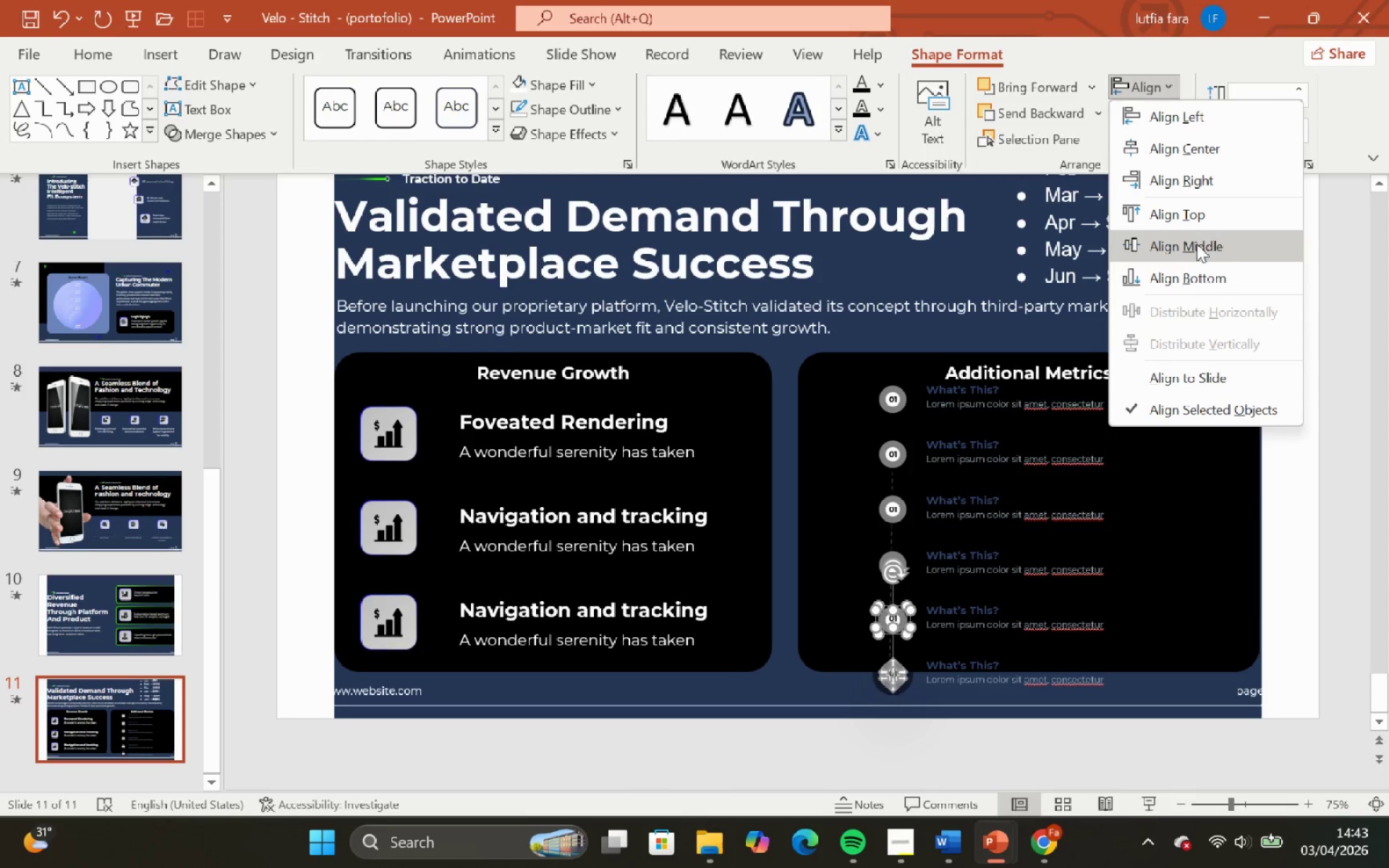 
wait(5.05)
 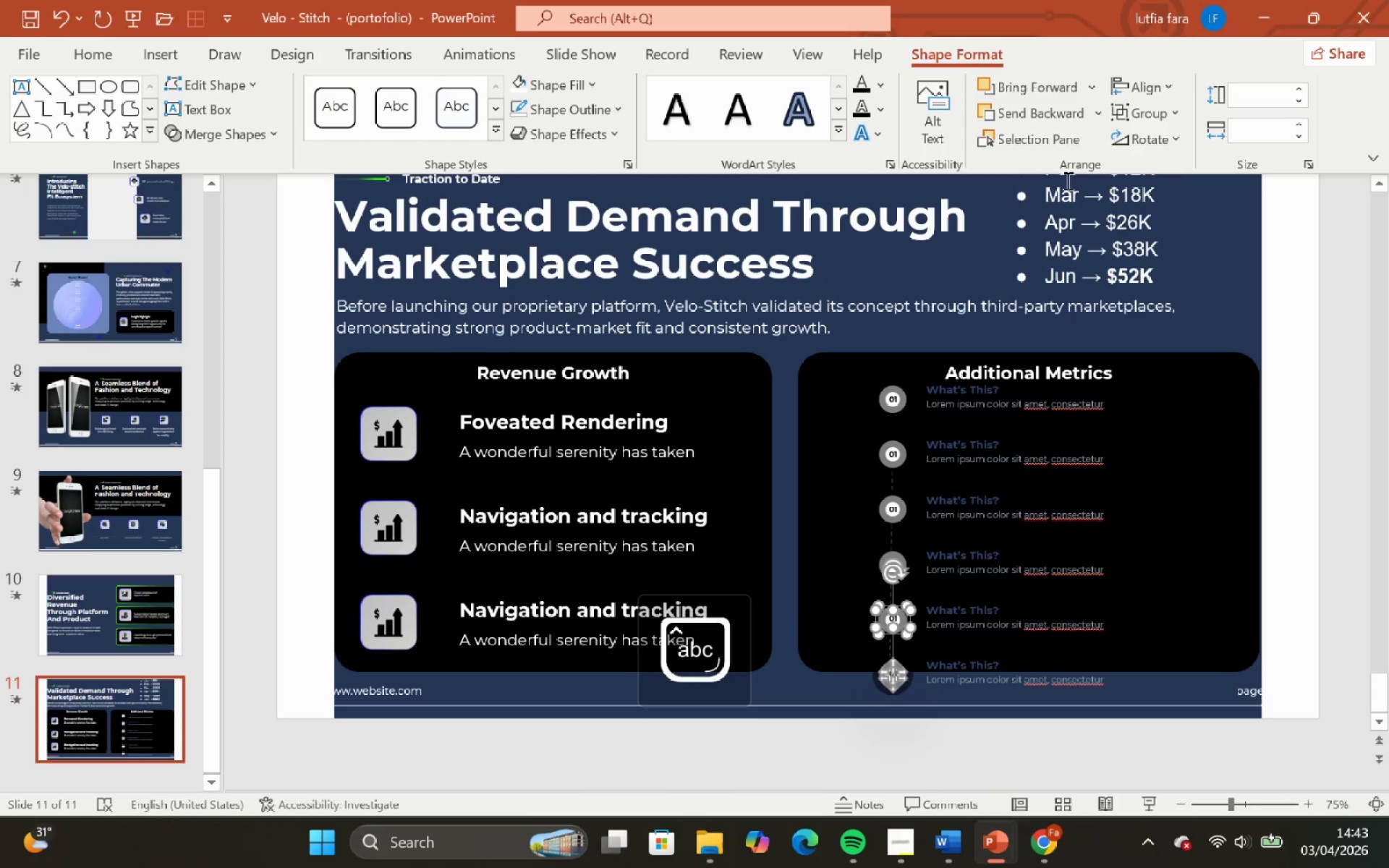 
left_click([818, 697])
 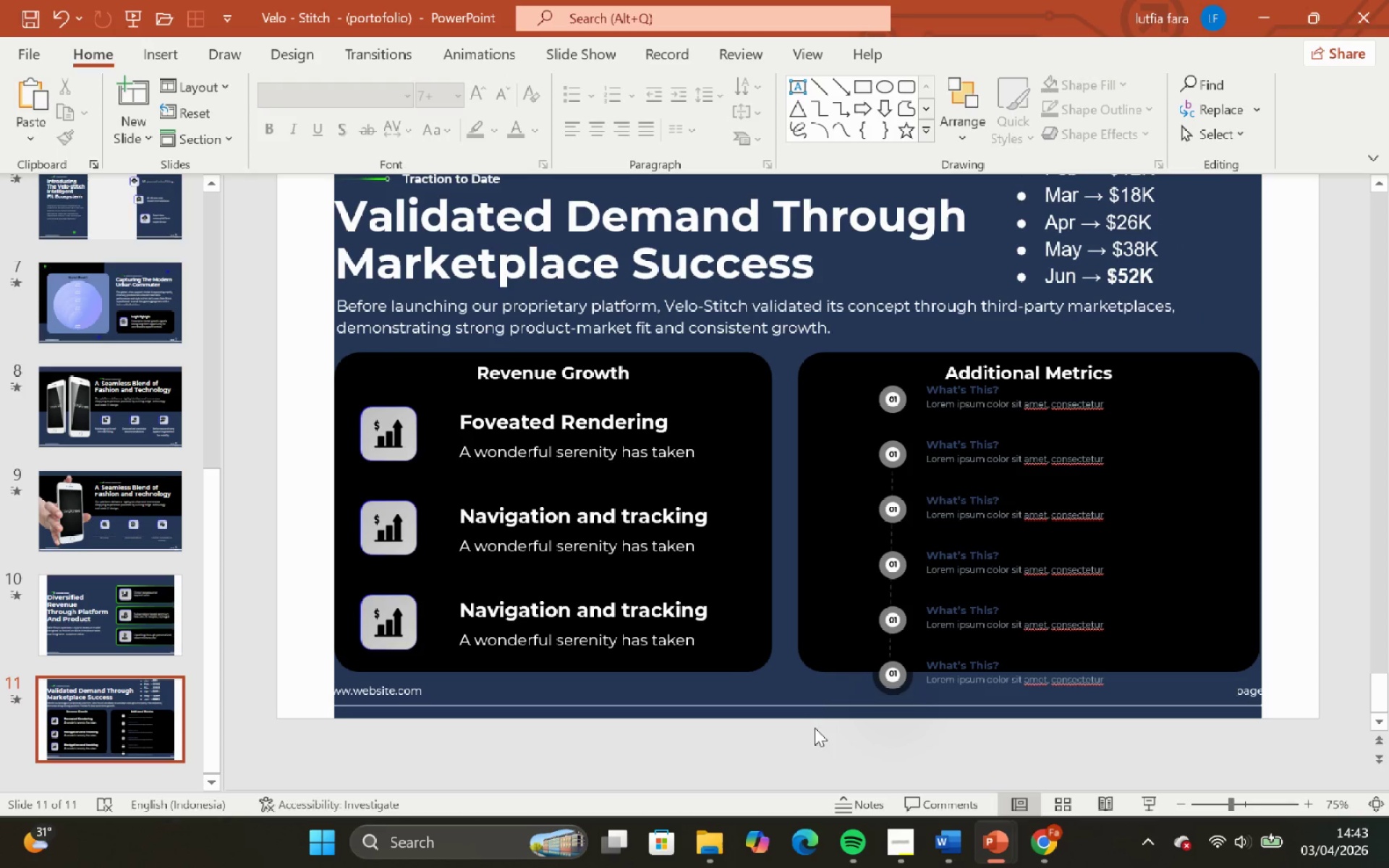 
left_click_drag(start_coordinate=[820, 731], to_coordinate=[952, 634])
 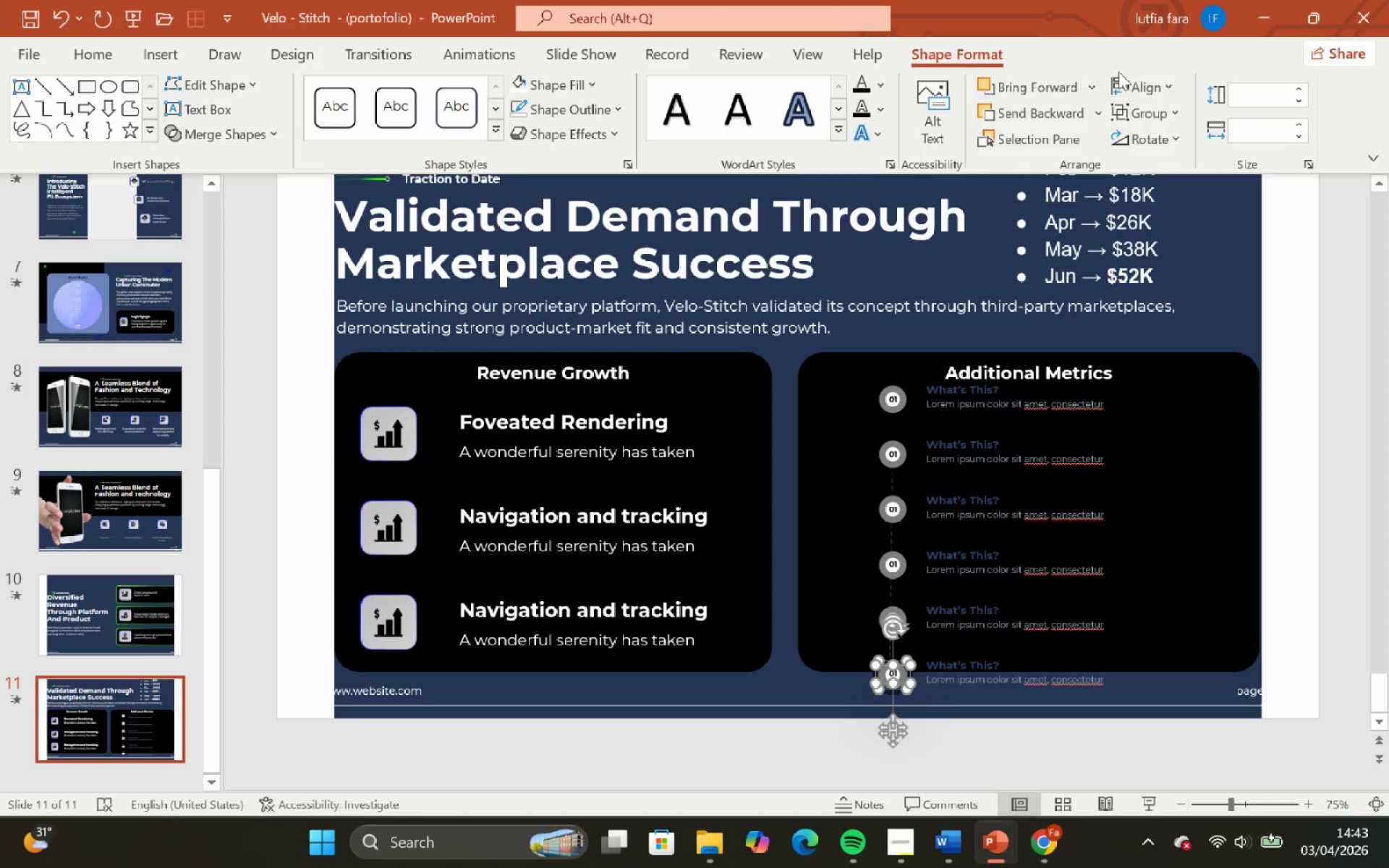 
left_click([1135, 81])
 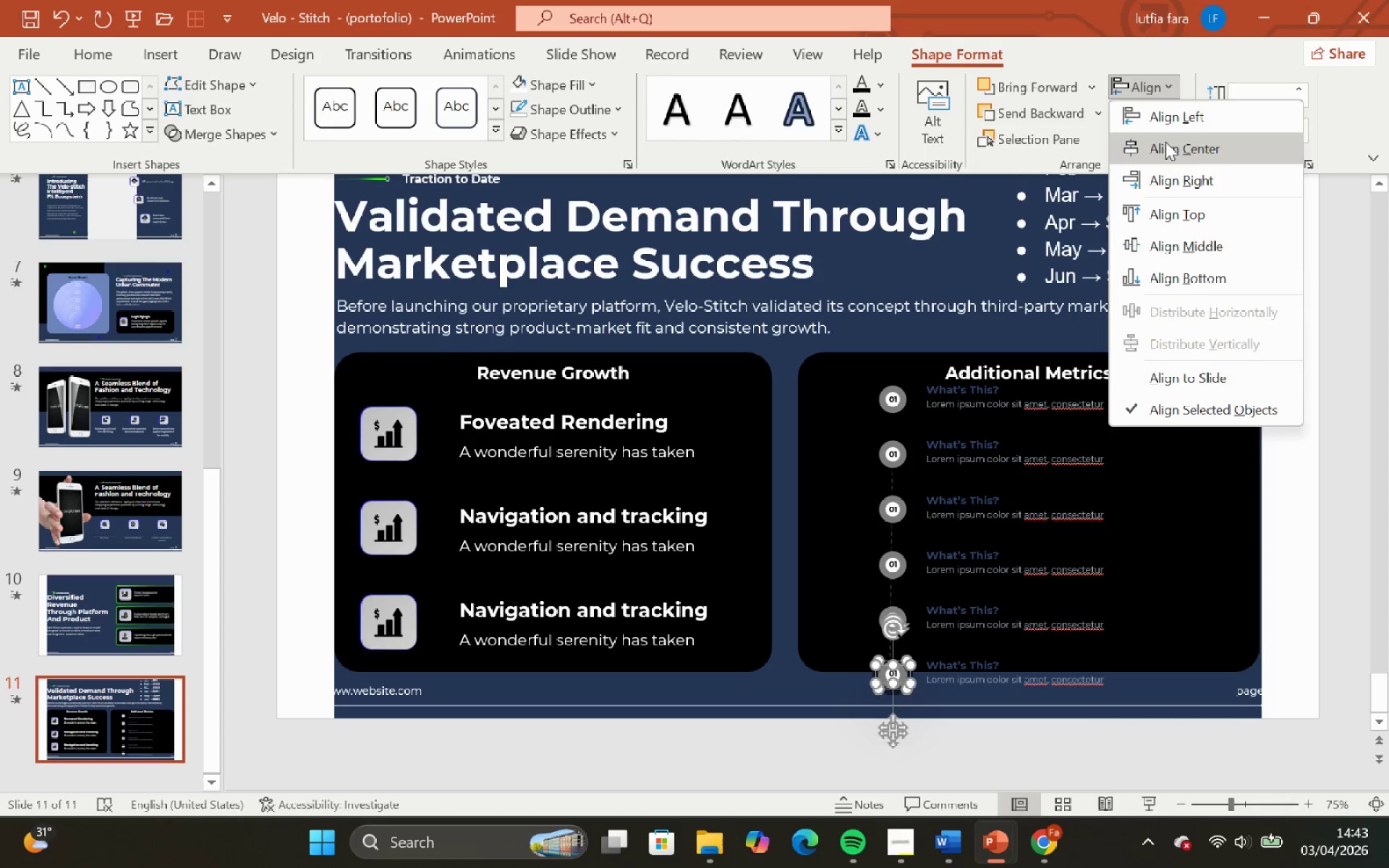 
left_click([1165, 142])
 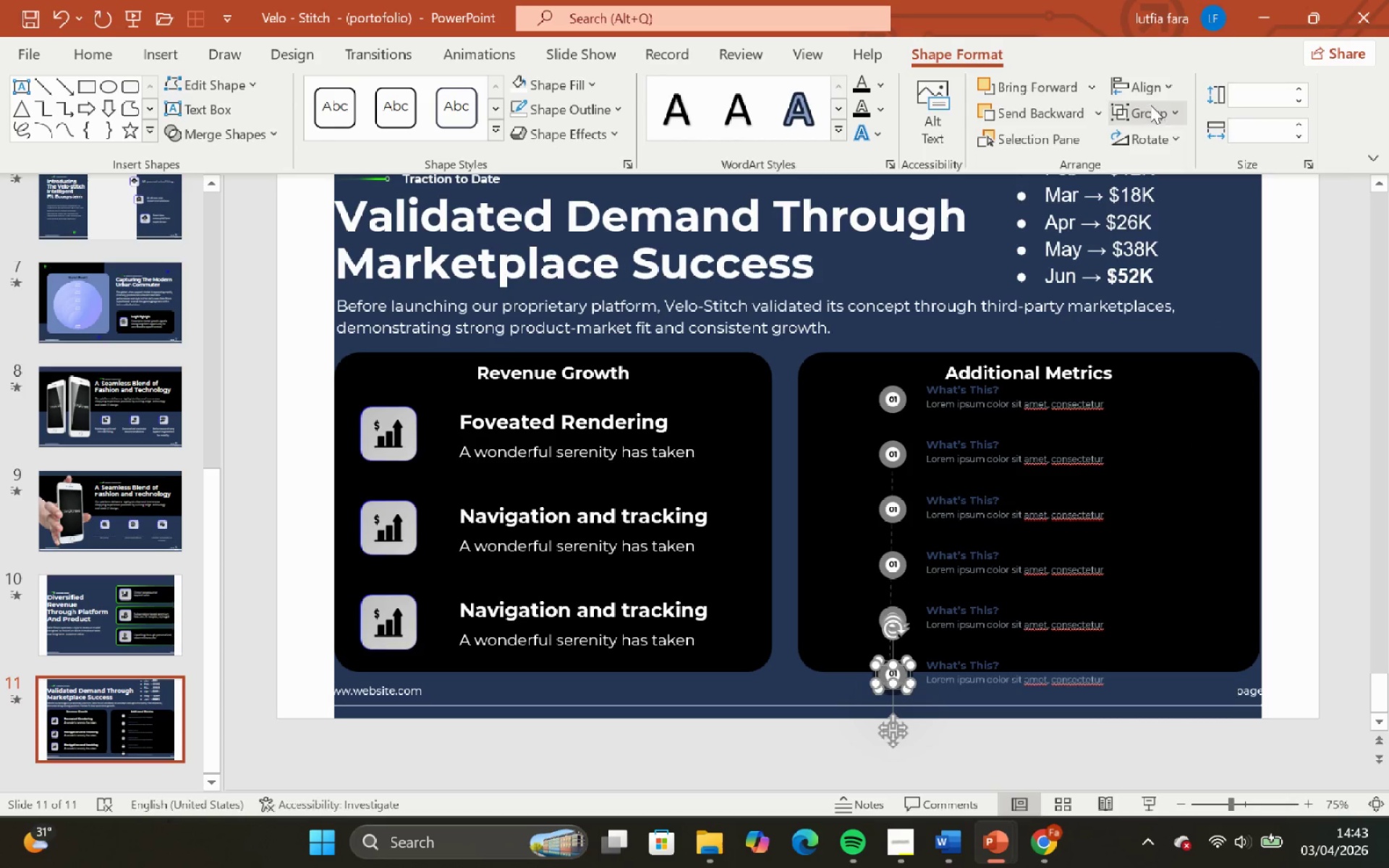 
left_click([1147, 86])
 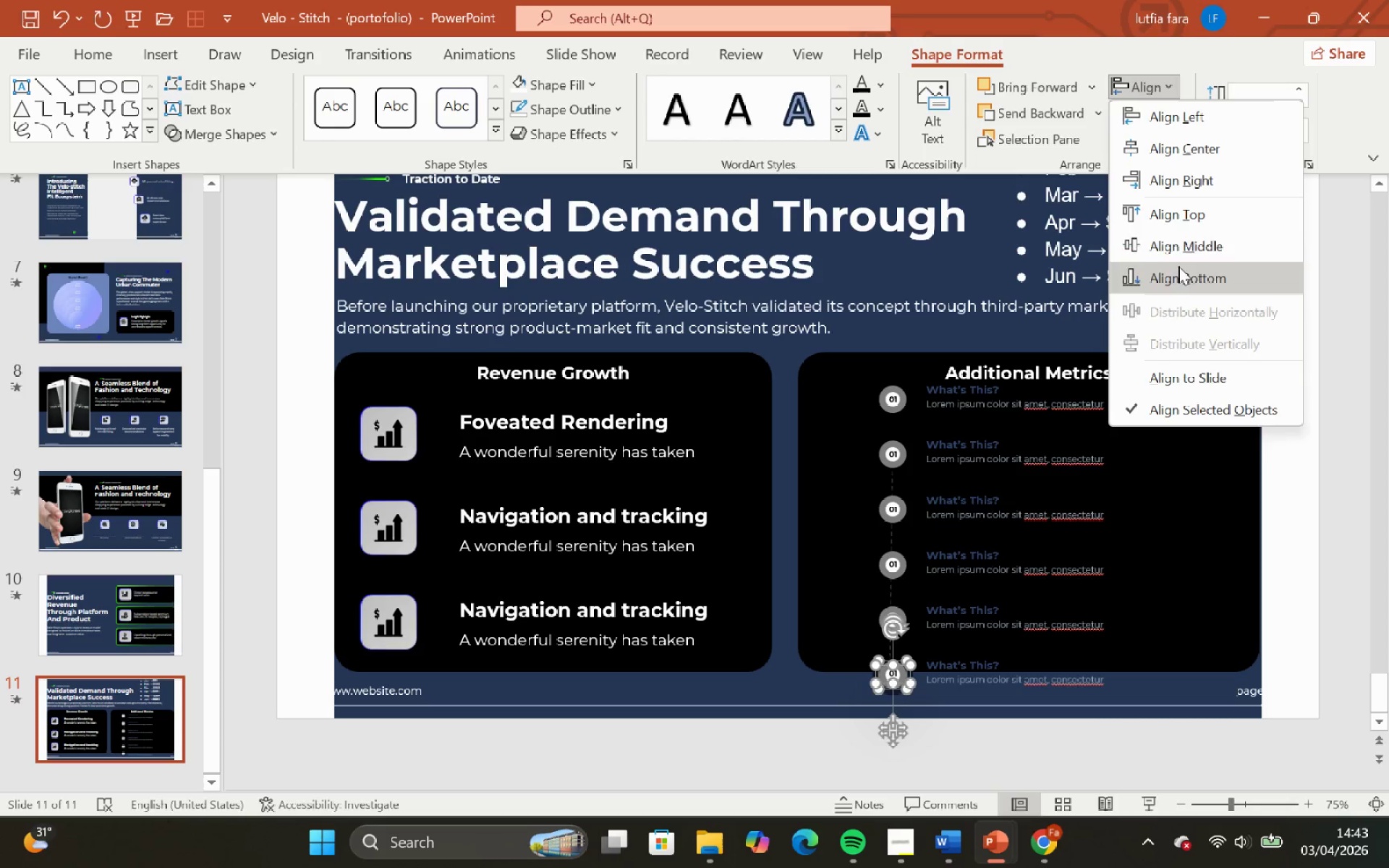 
left_click([1174, 255])
 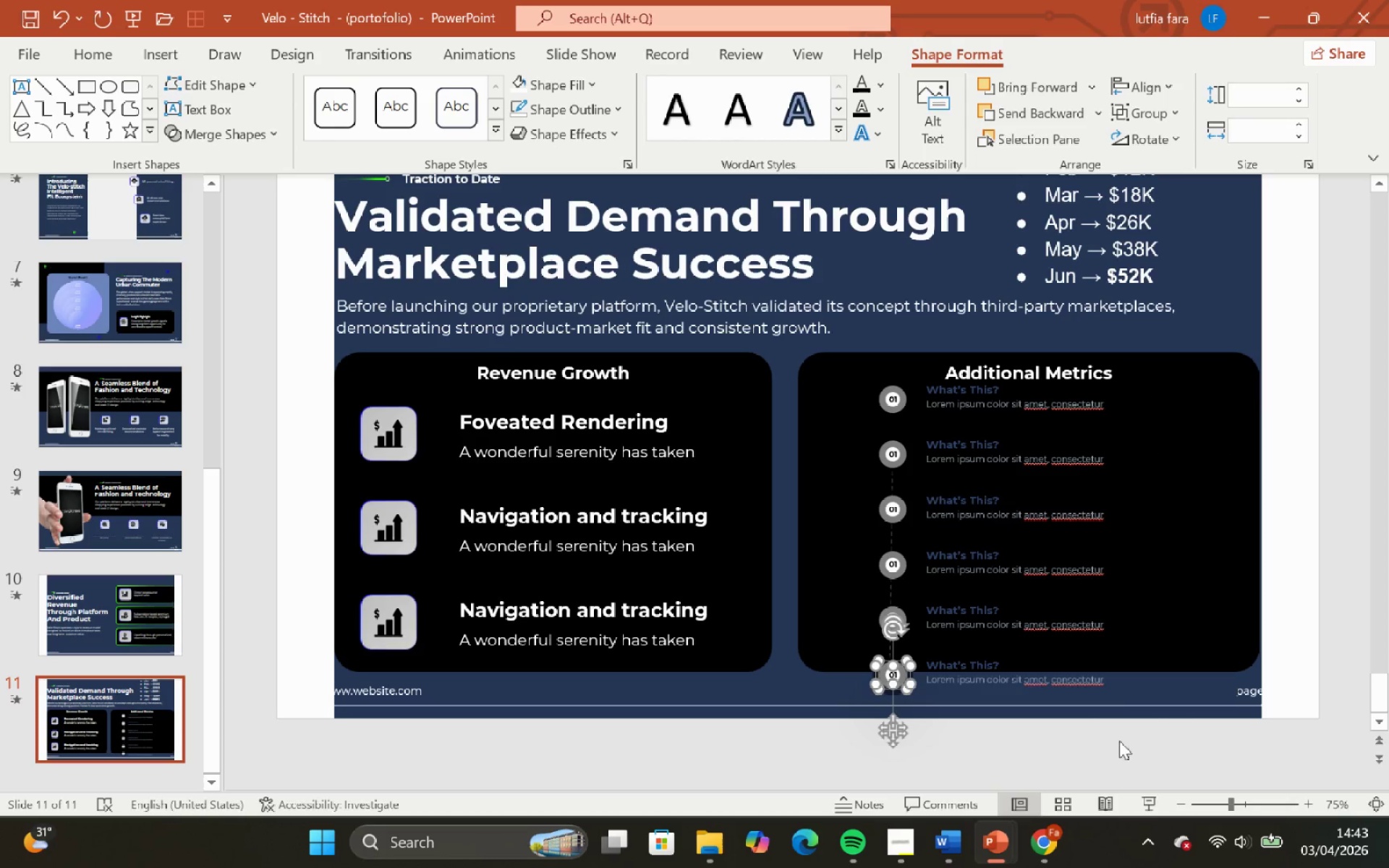 
left_click([1107, 731])